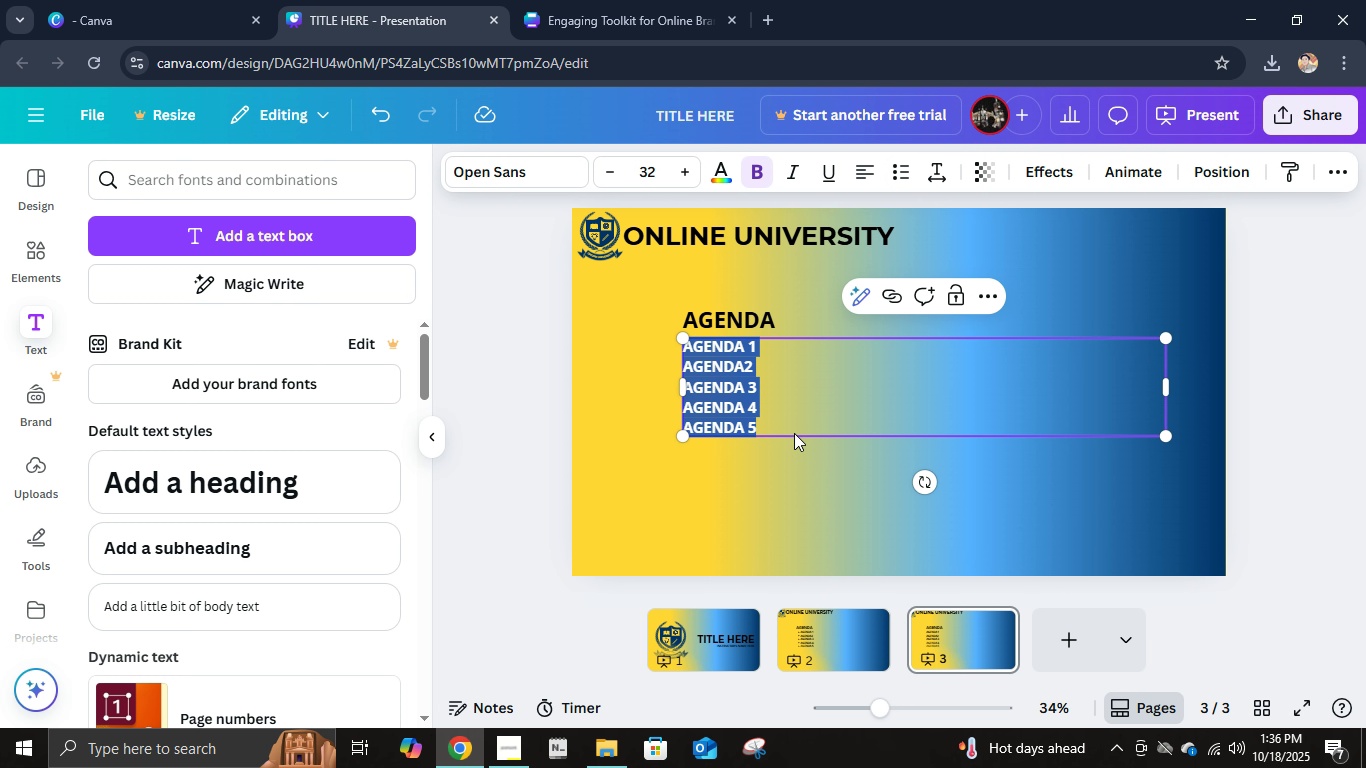 
type(PUT THE DETAILS OF THE CONTENT Y)
key(Backspace)
type(NED)
key(Backspace)
type(EDED HERE.)
 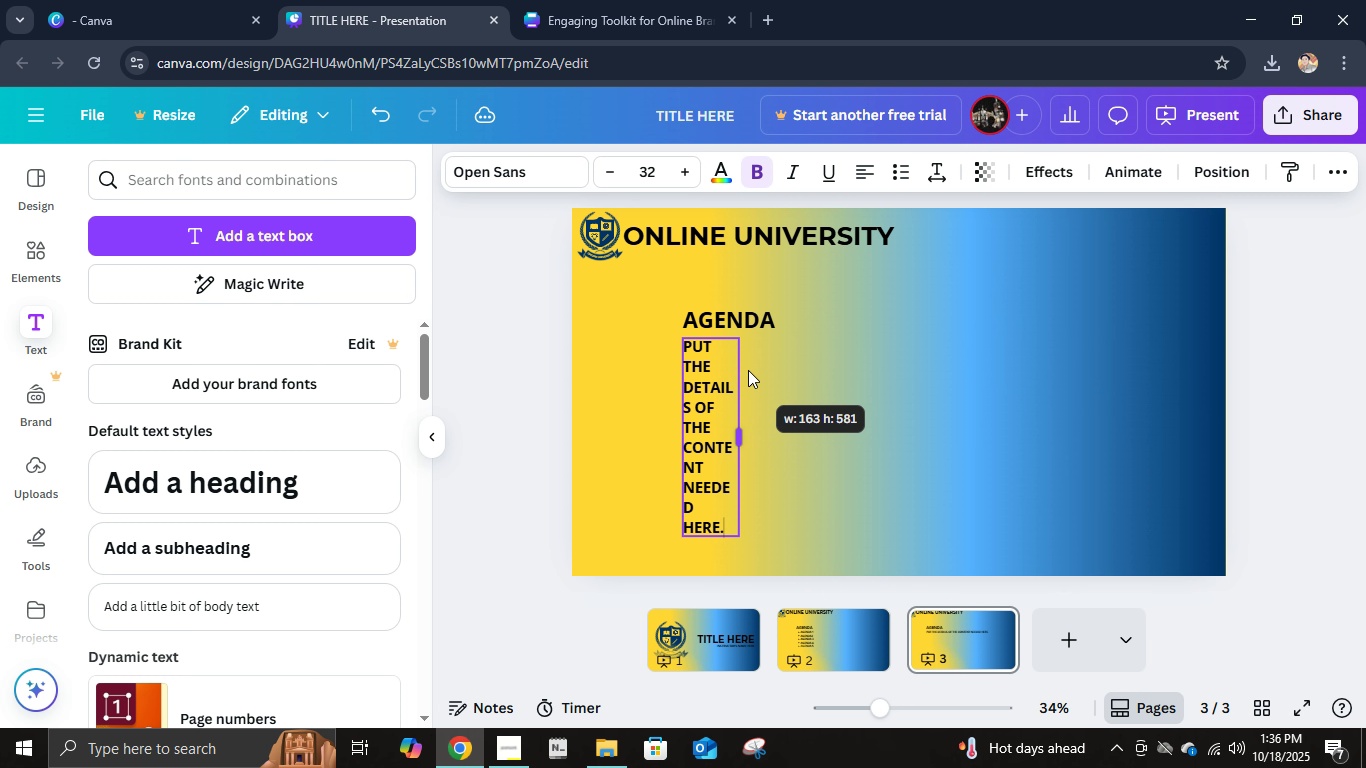 
wait(9.95)
 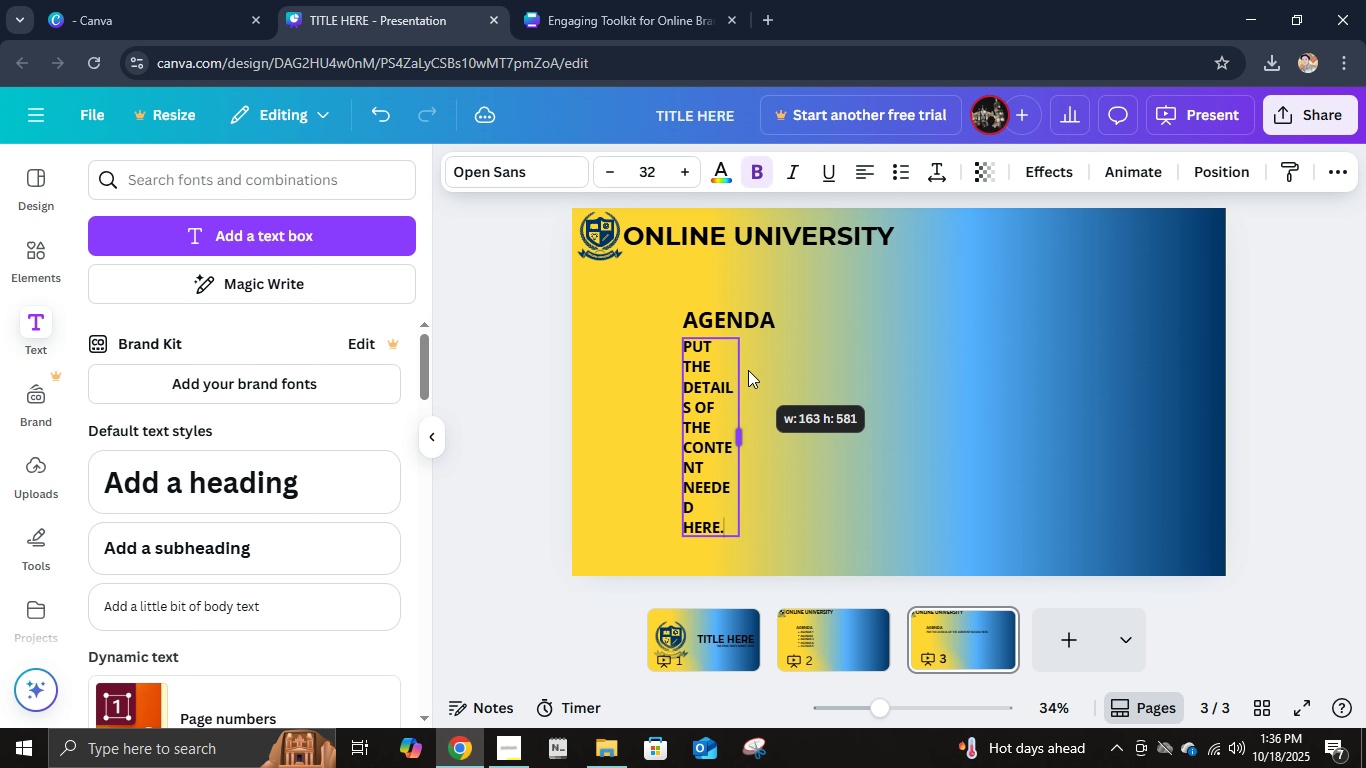 
left_click([870, 299])
 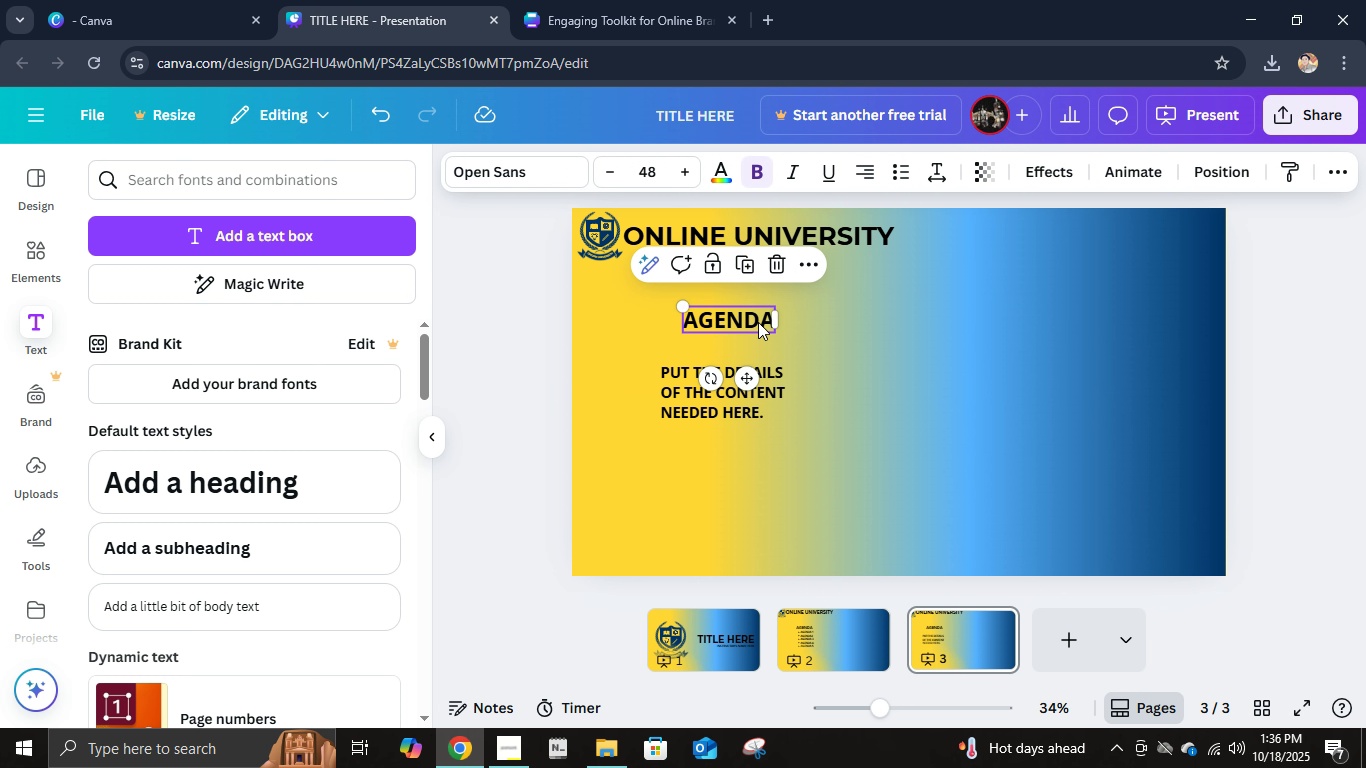 
double_click([758, 322])
 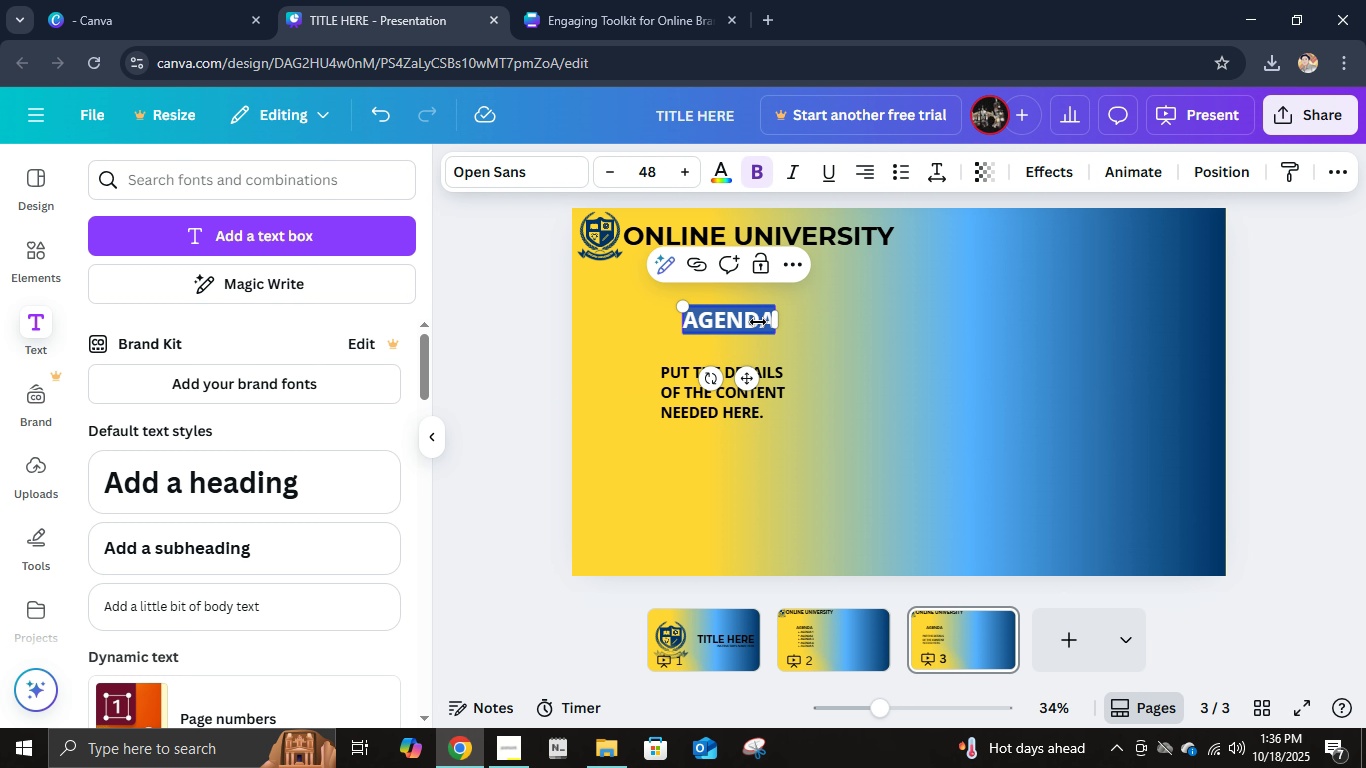 
type(TITLE OF THE CONTENT)
 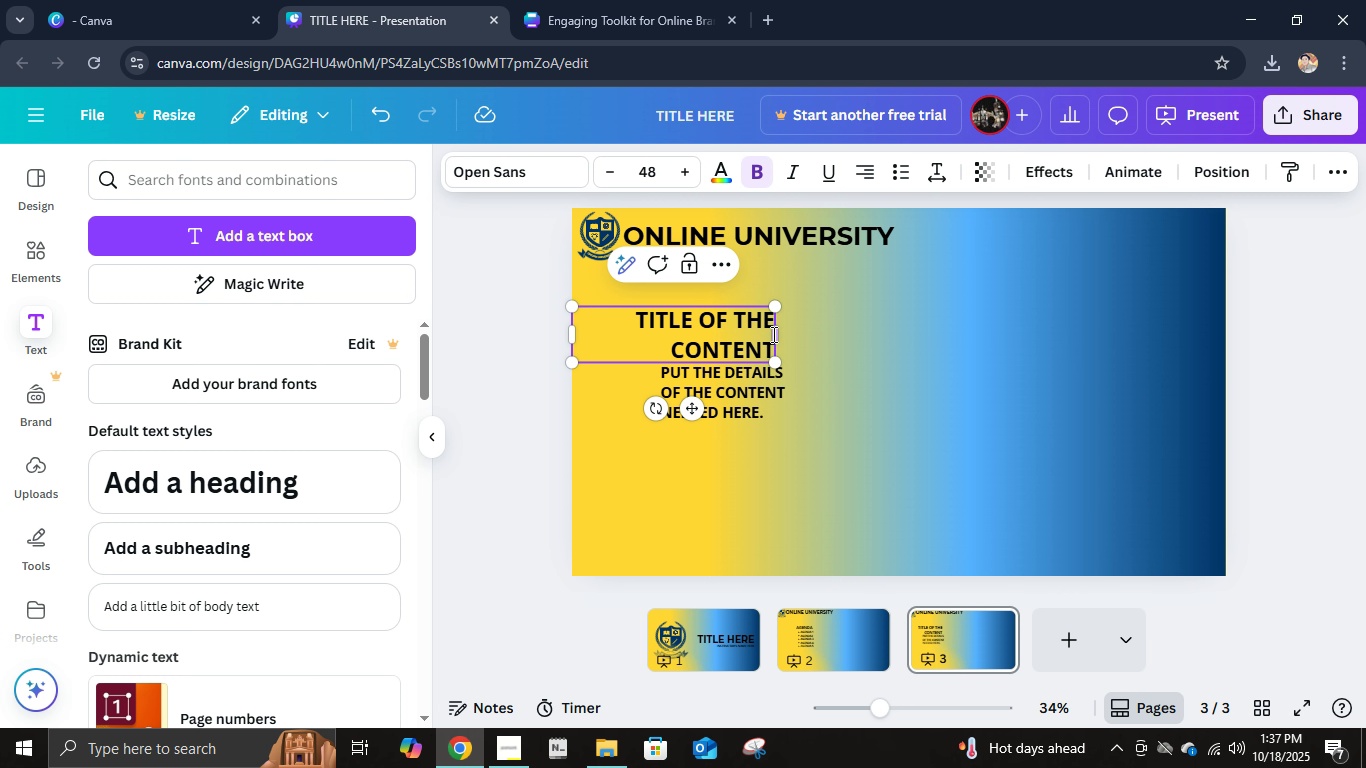 
left_click([772, 334])
 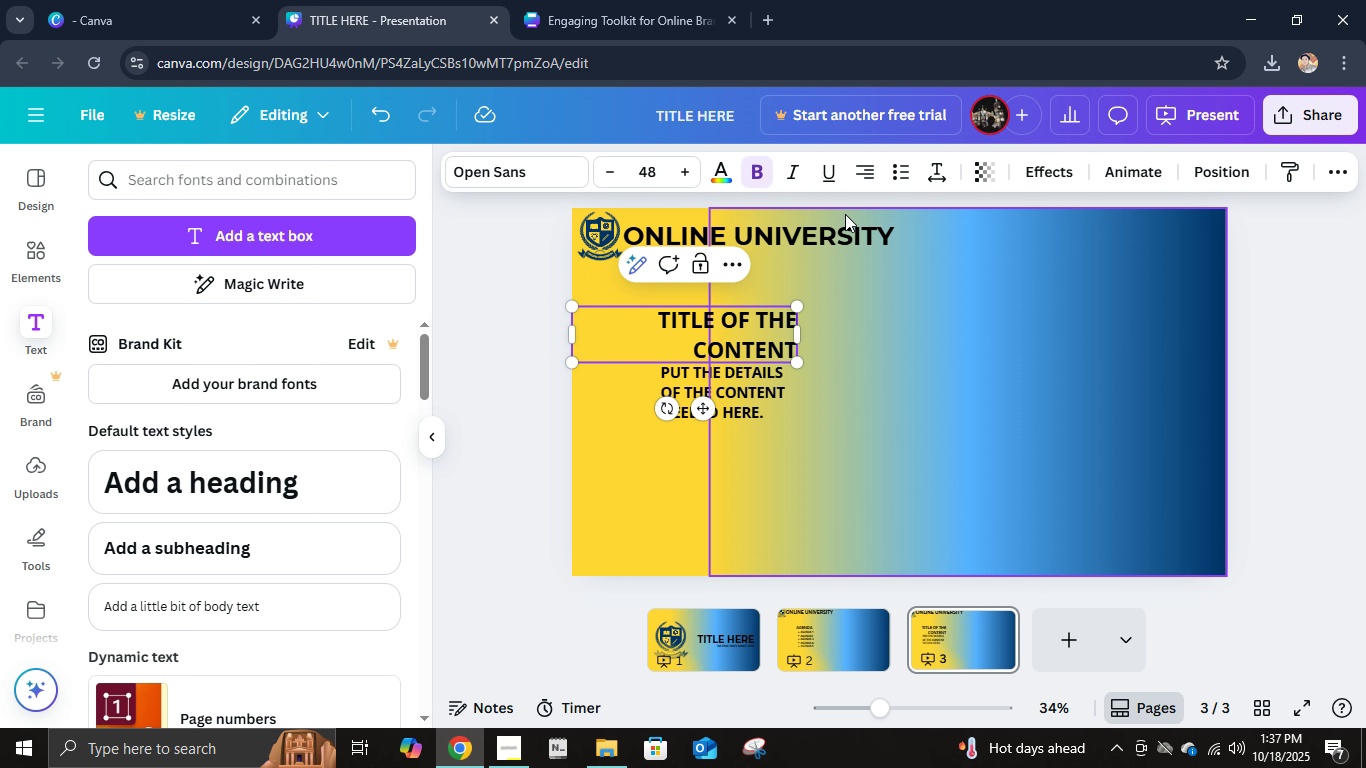 
left_click([865, 168])
 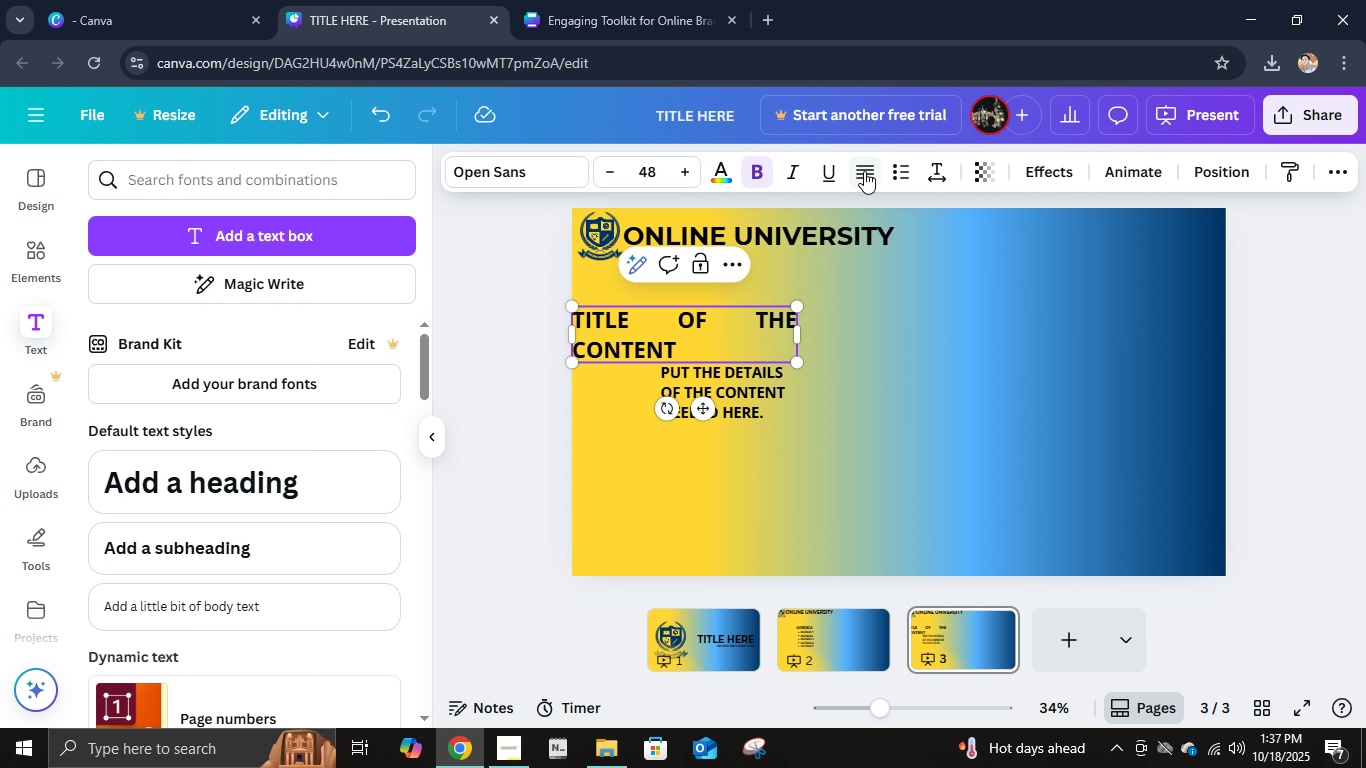 
left_click([864, 171])
 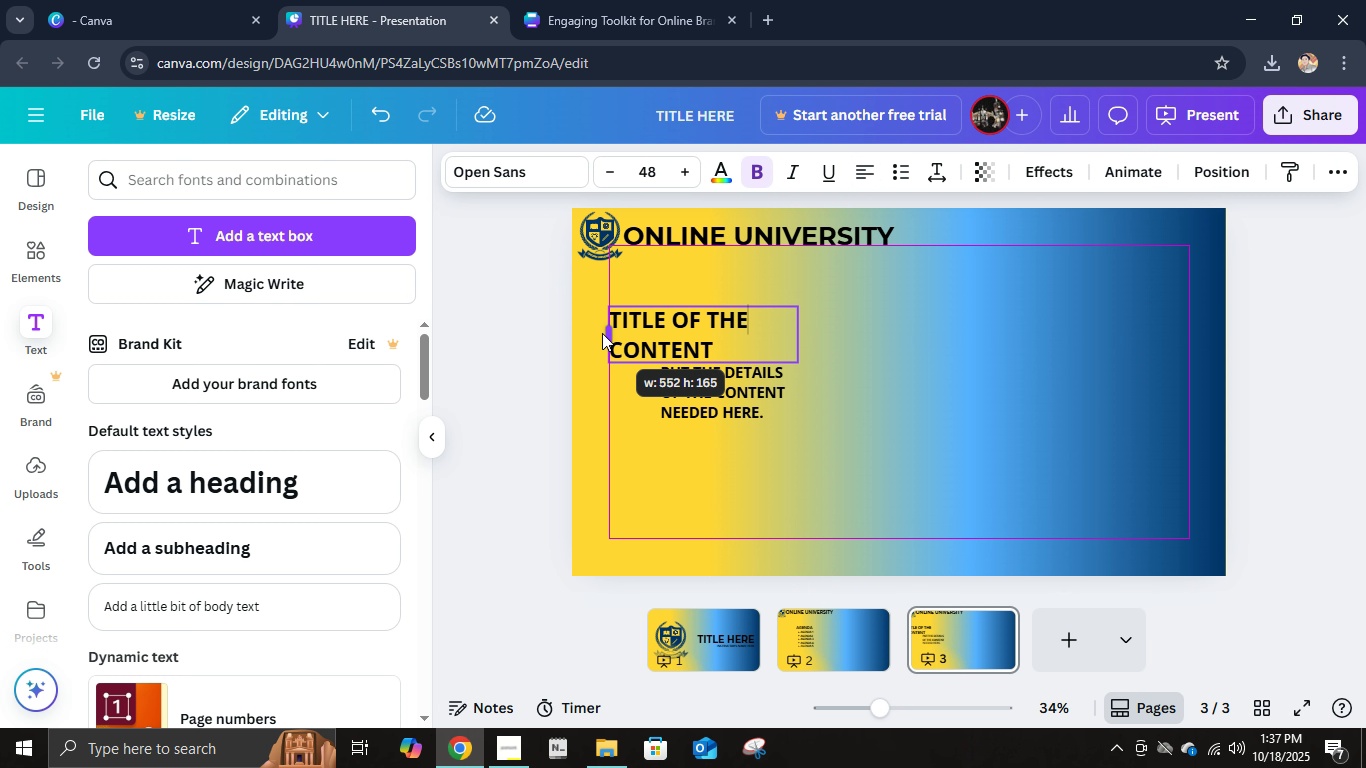 
left_click([883, 406])
 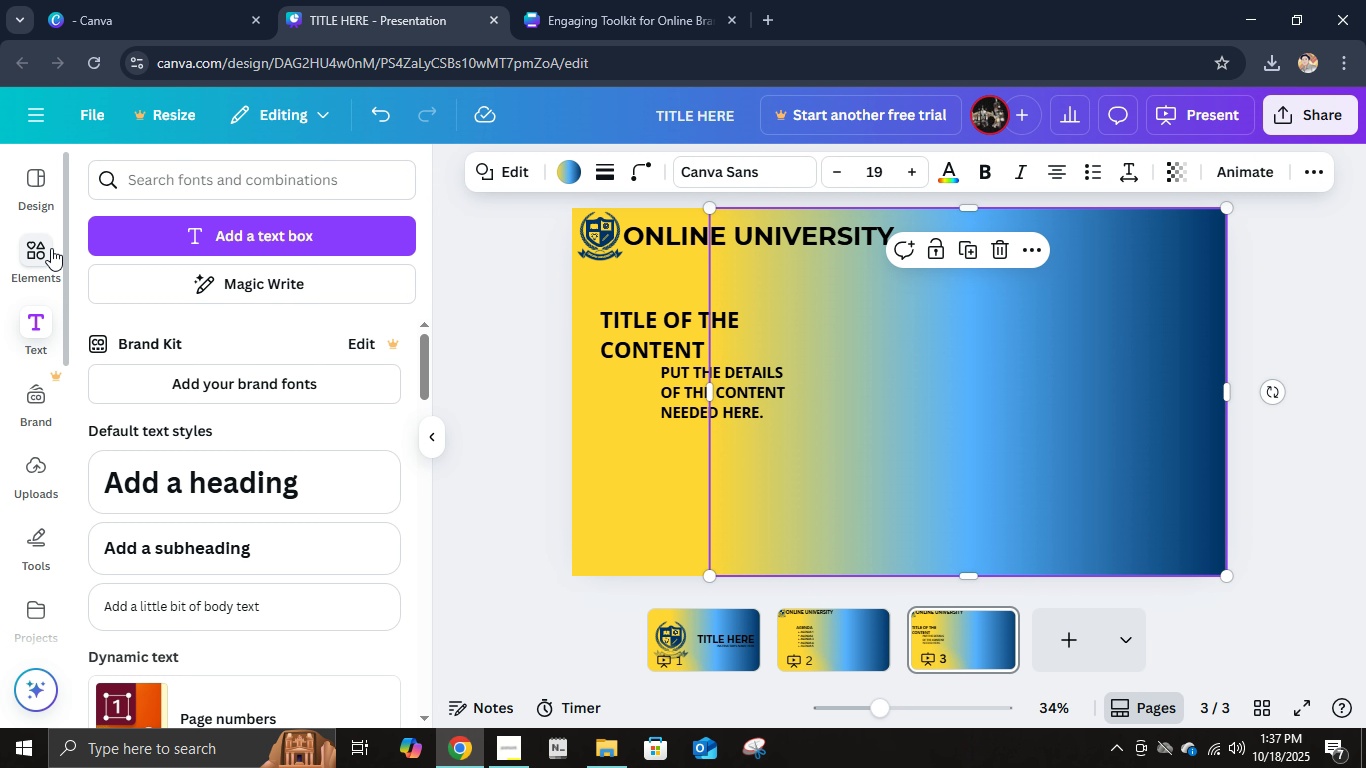 
left_click([51, 248])
 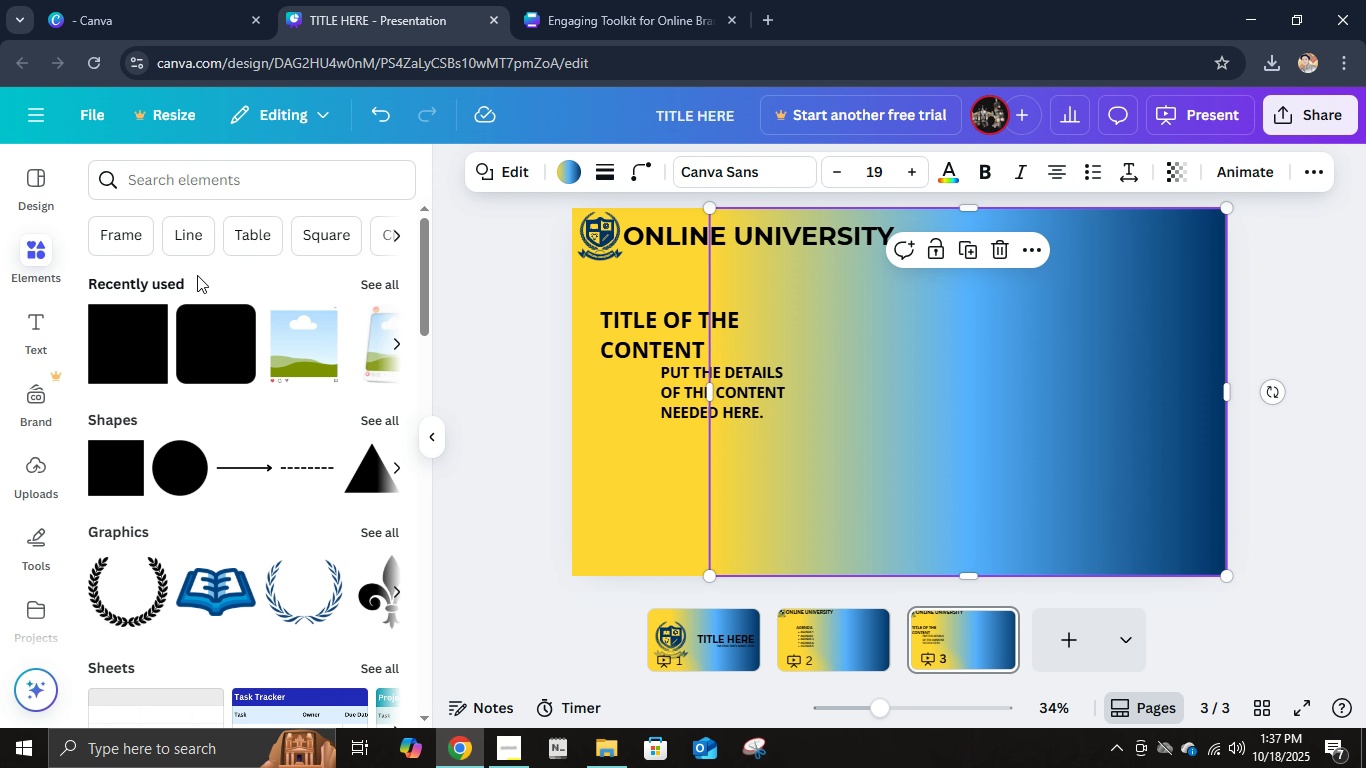 
scroll: coordinate [267, 452], scroll_direction: down, amount: 15.0
 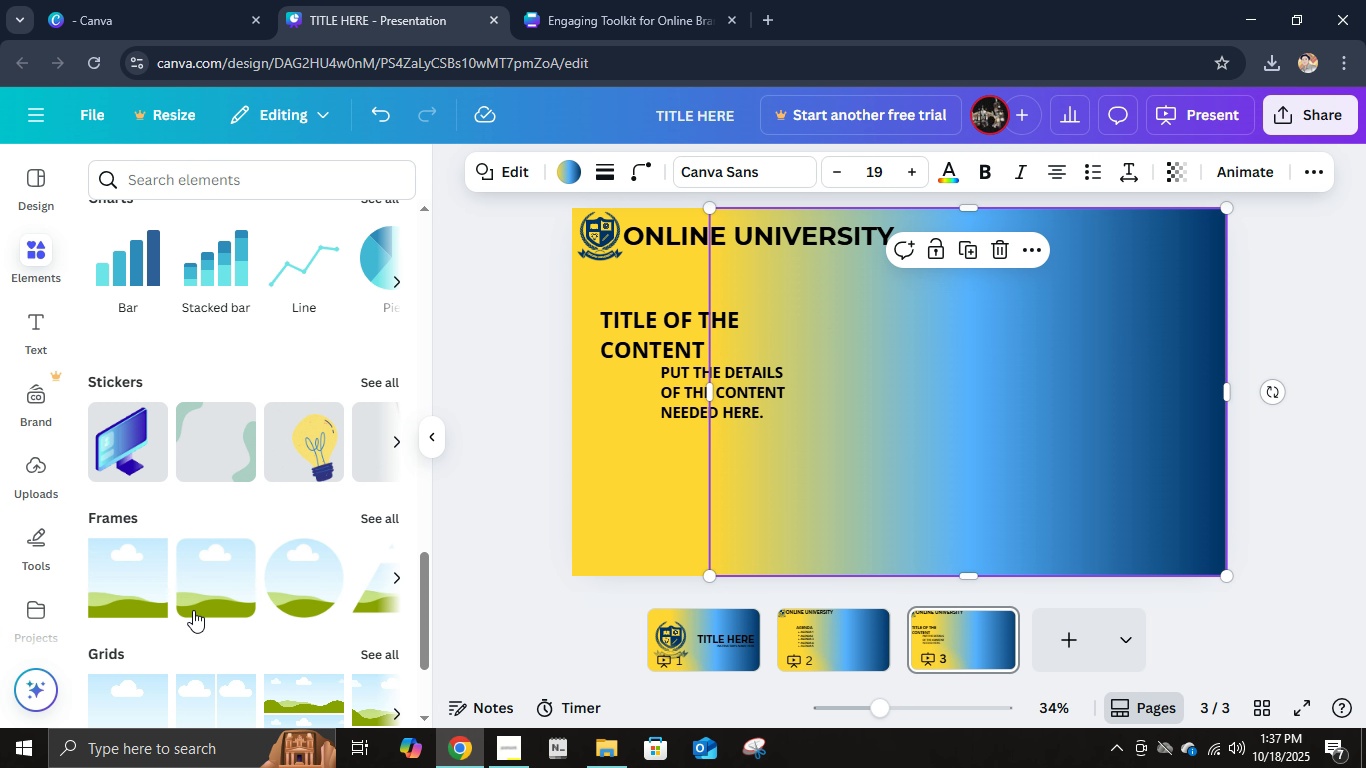 
left_click([130, 606])
 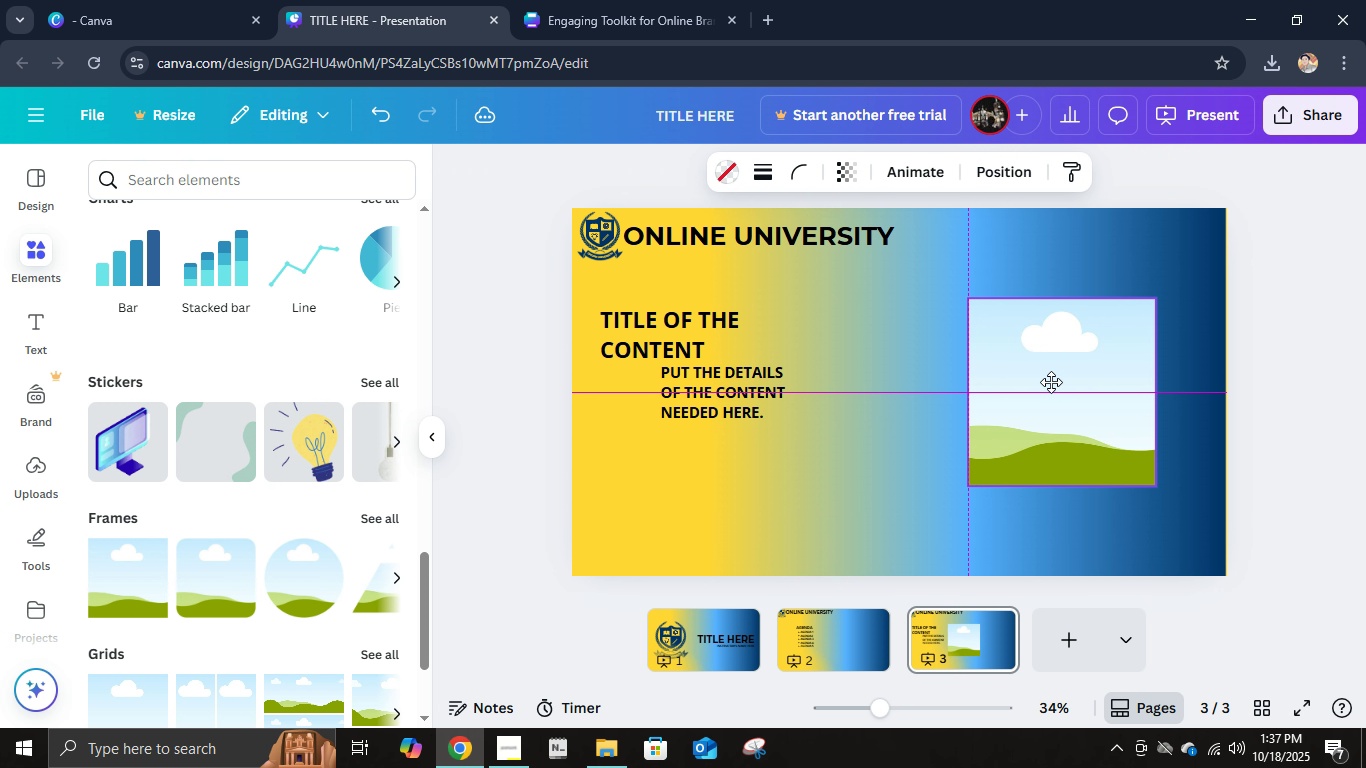 
left_click([691, 348])
 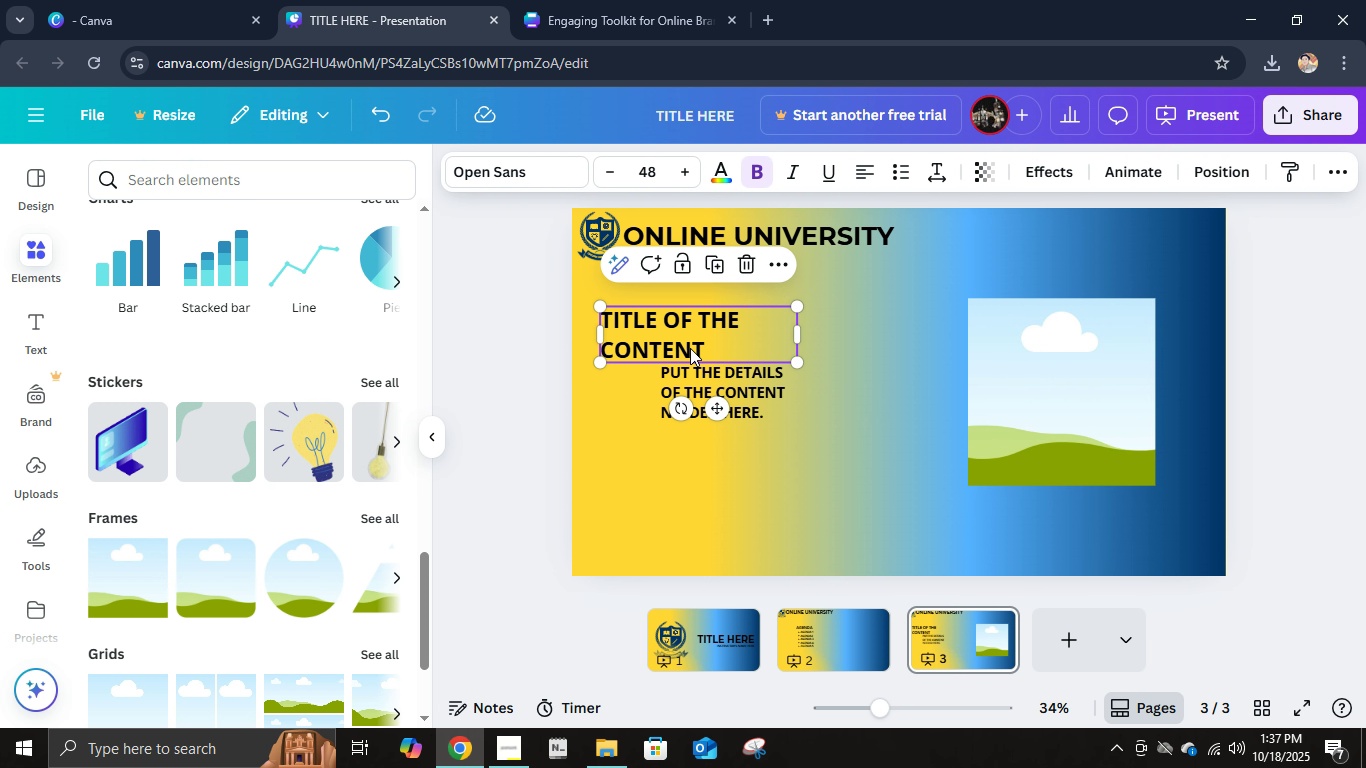 
key(Control+ControlLeft)
 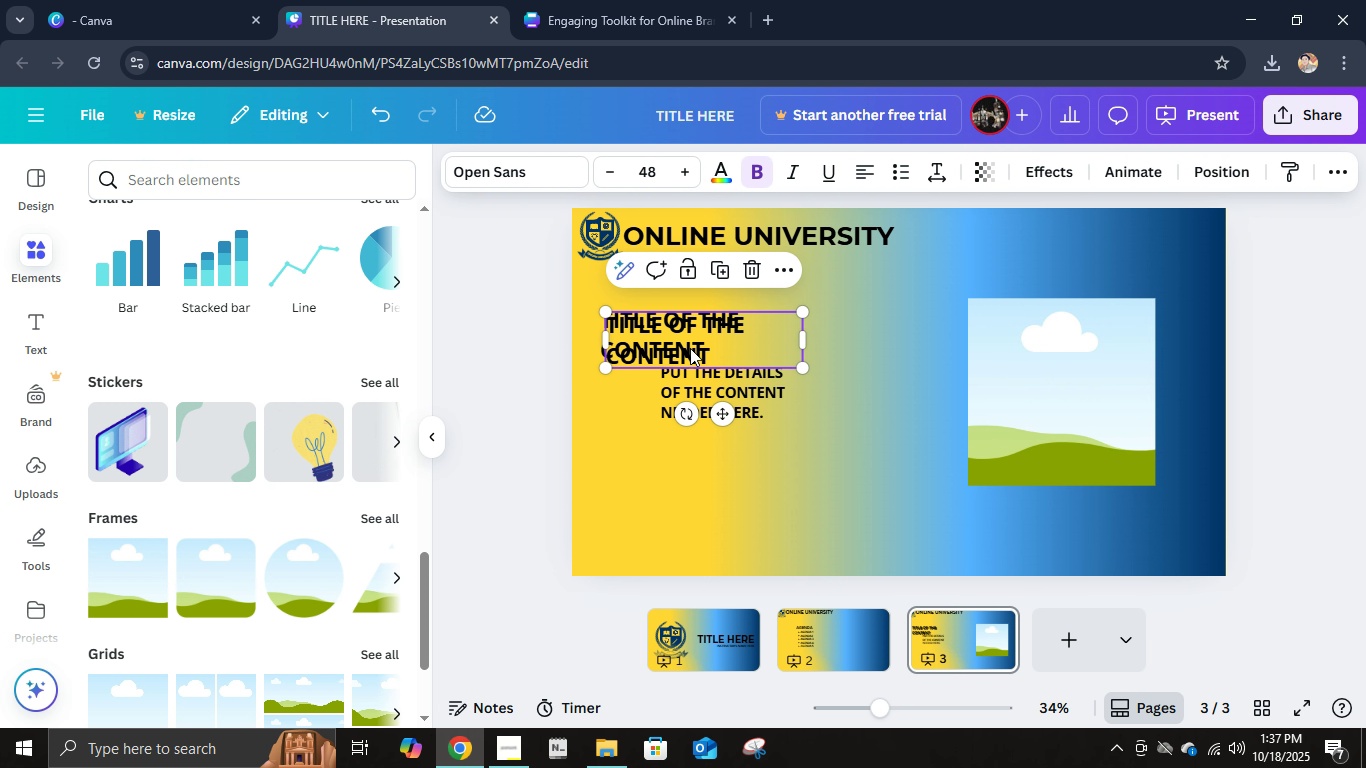 
key(Control+D)
 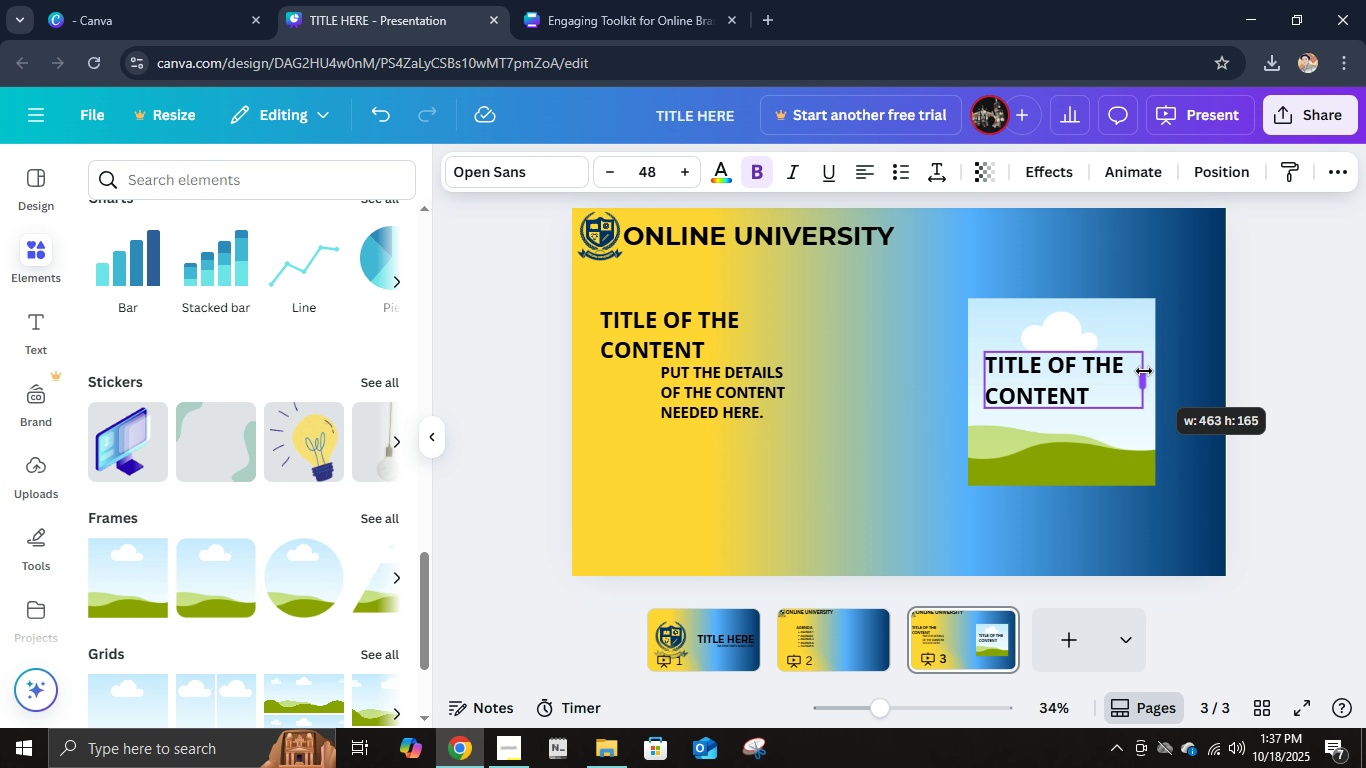 
left_click([1100, 381])
 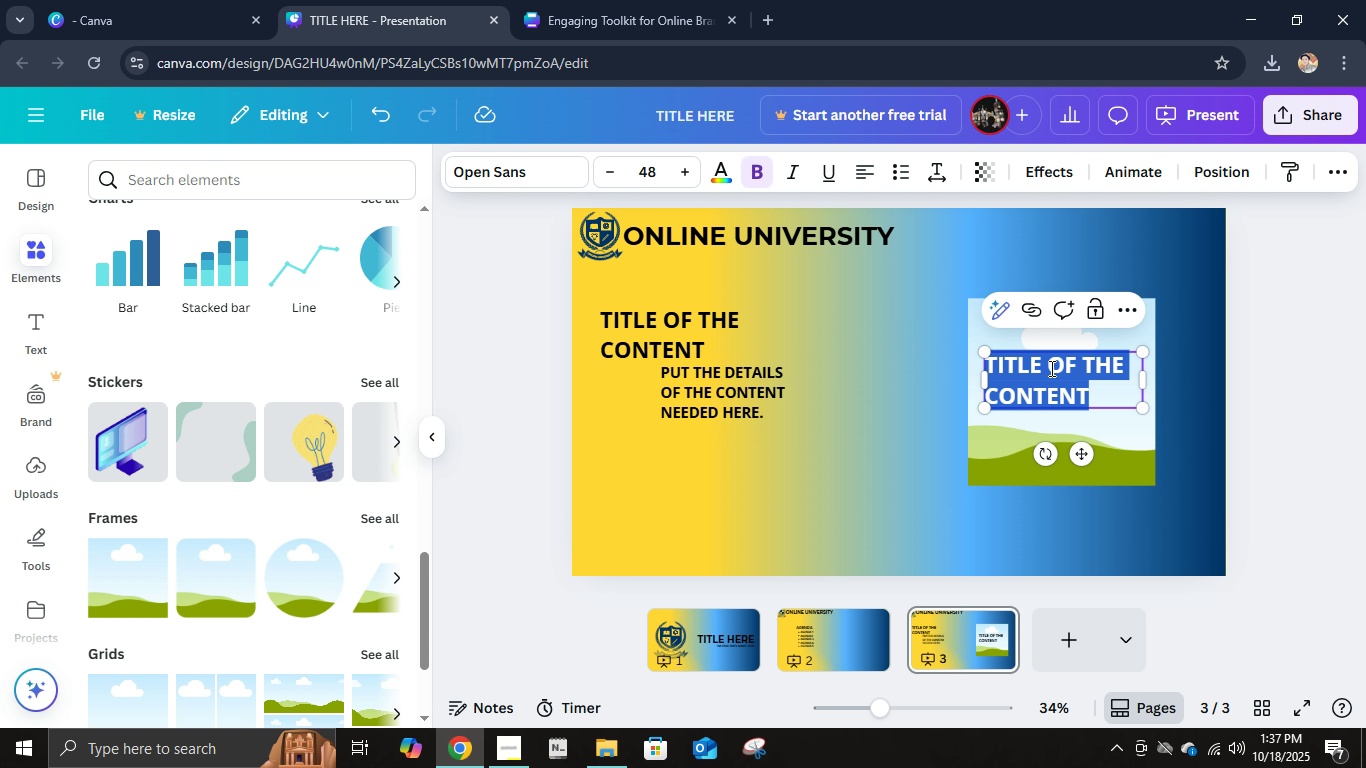 
left_click([1050, 368])
 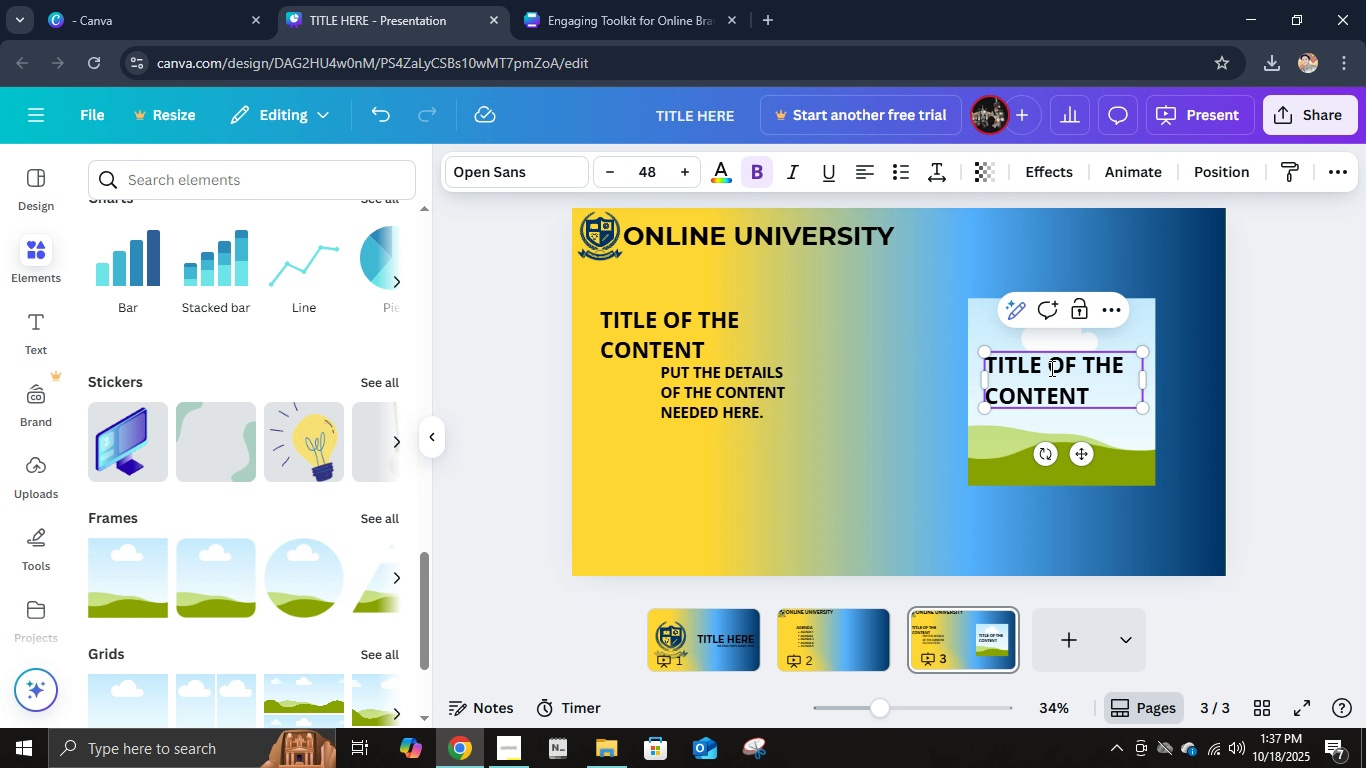 
key(ArrowLeft)
 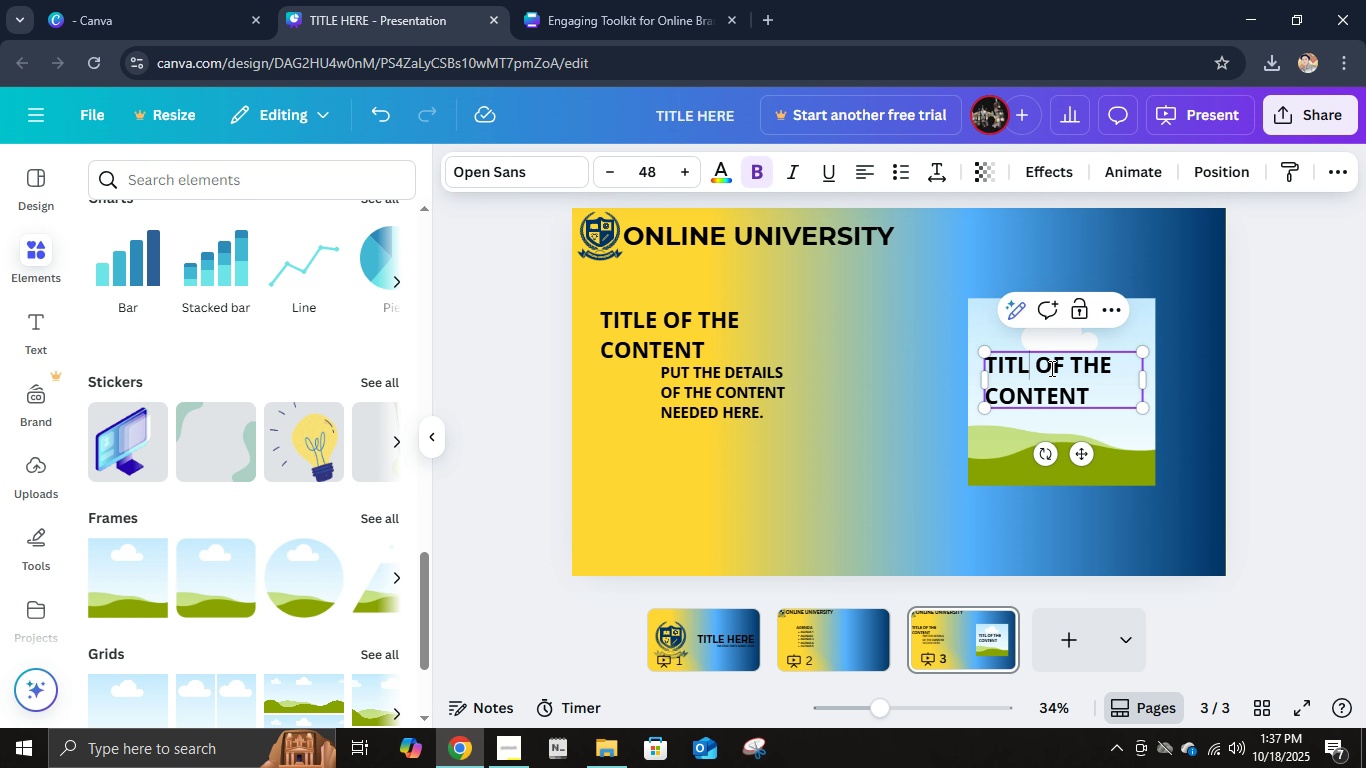 
key(Backspace)
key(Backspace)
key(Backspace)
key(Backspace)
key(Backspace)
type(IMAGE)
 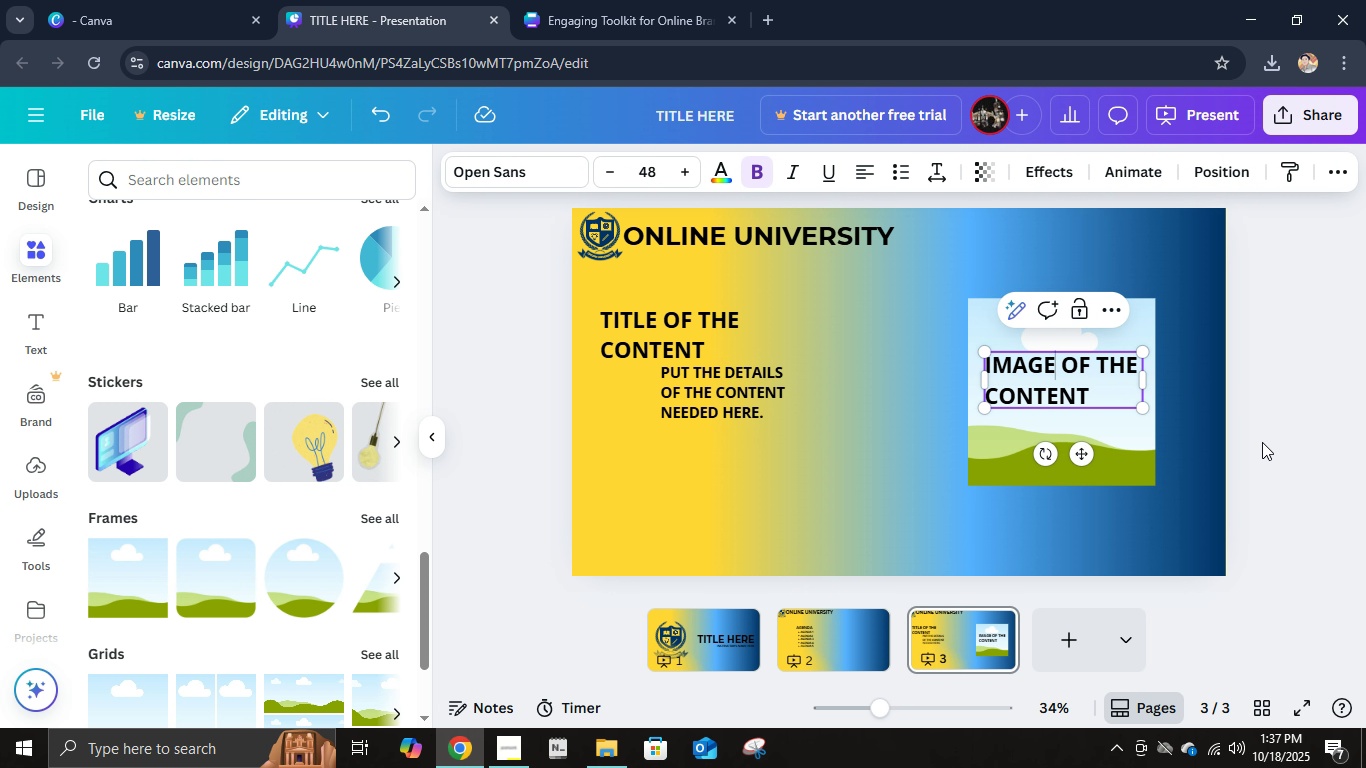 
left_click([1262, 442])
 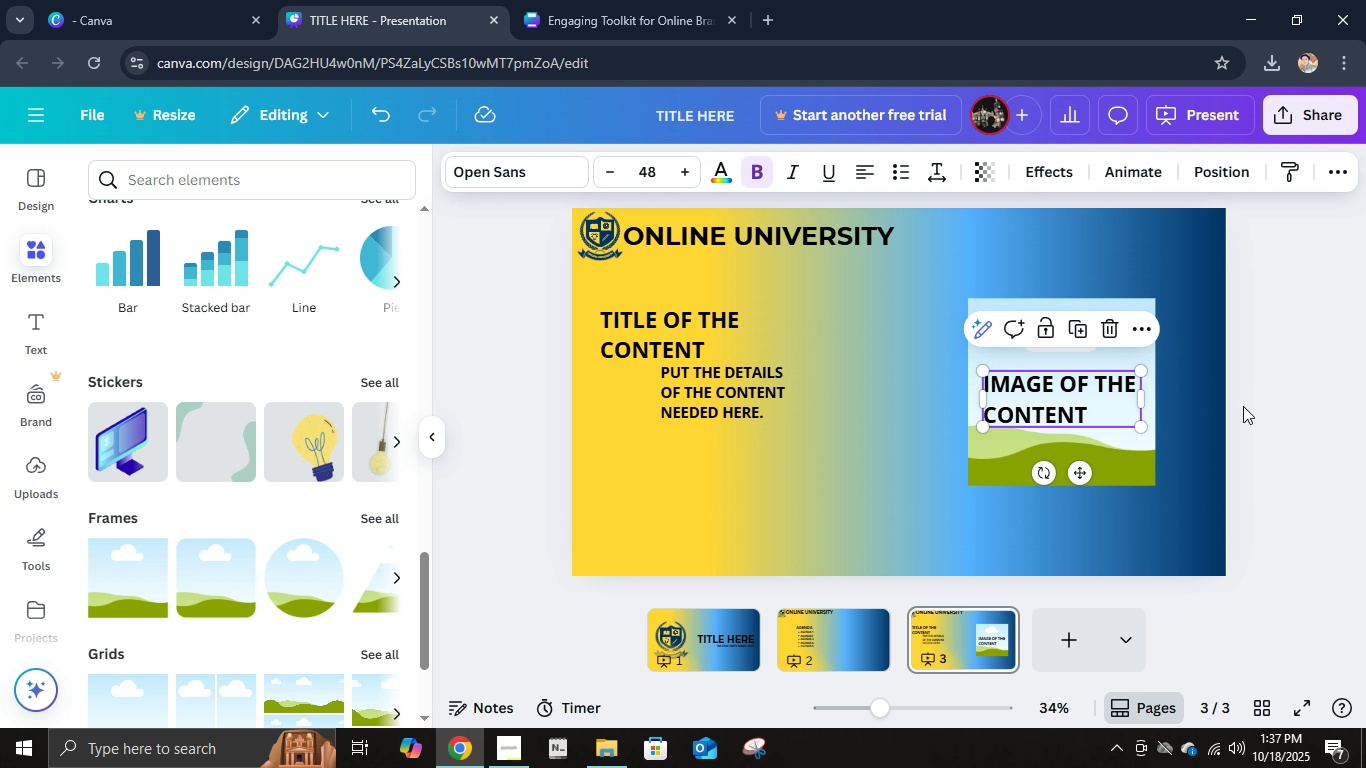 
left_click([1270, 405])
 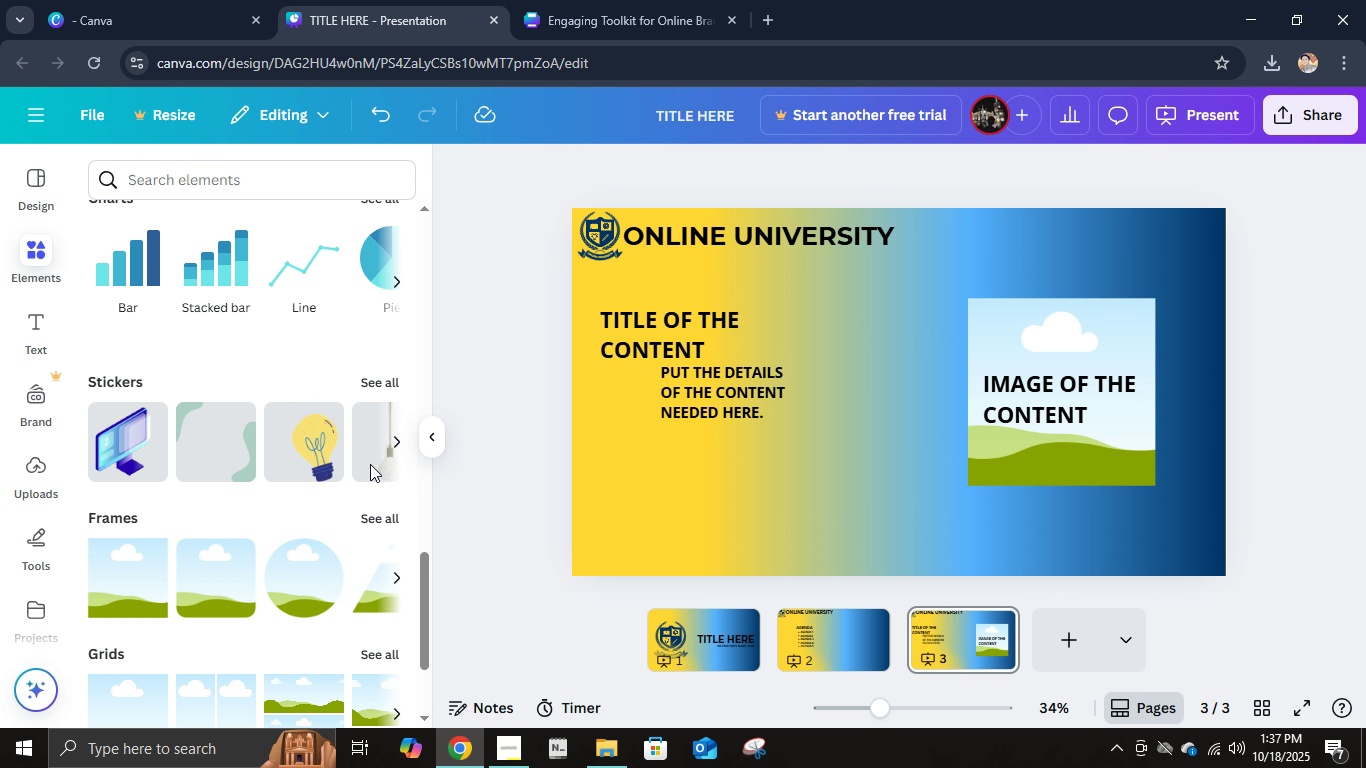 
mouse_move([254, 473])
 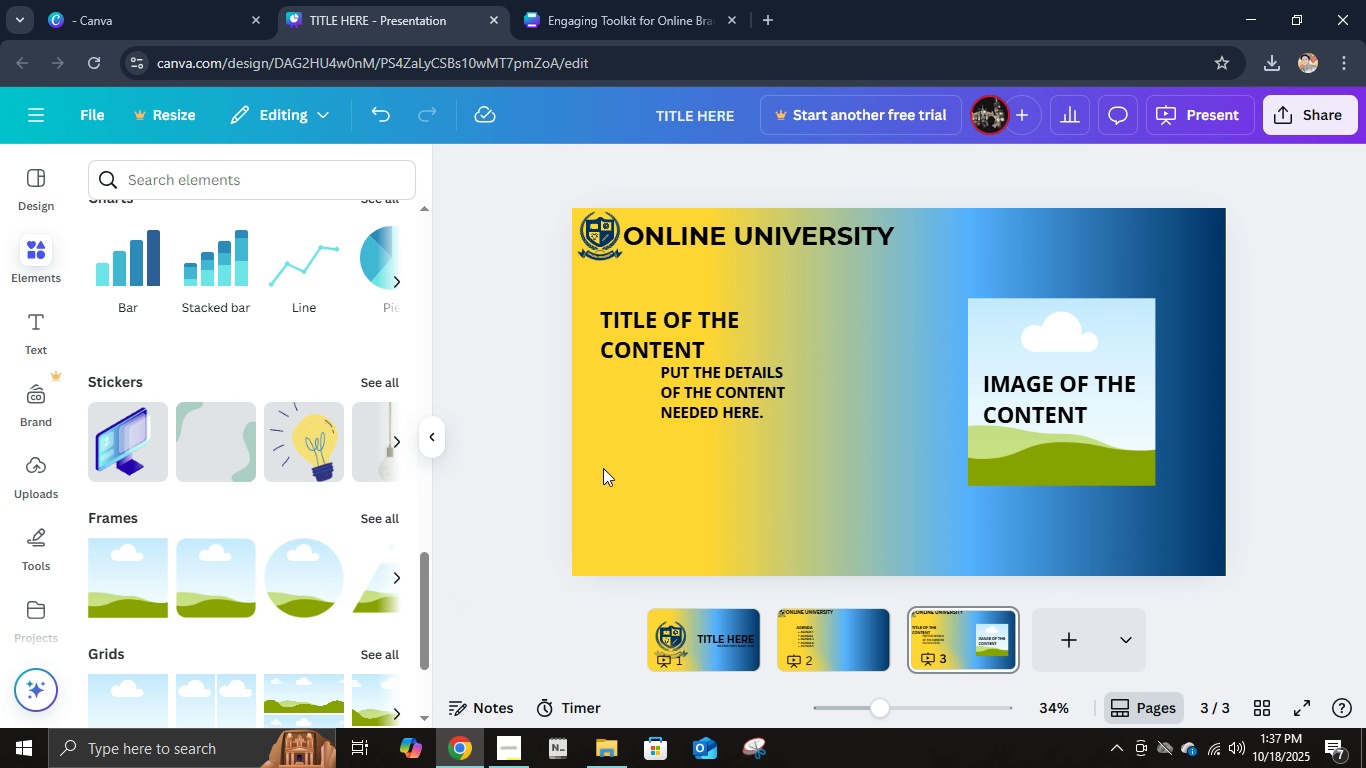 
left_click([686, 401])
 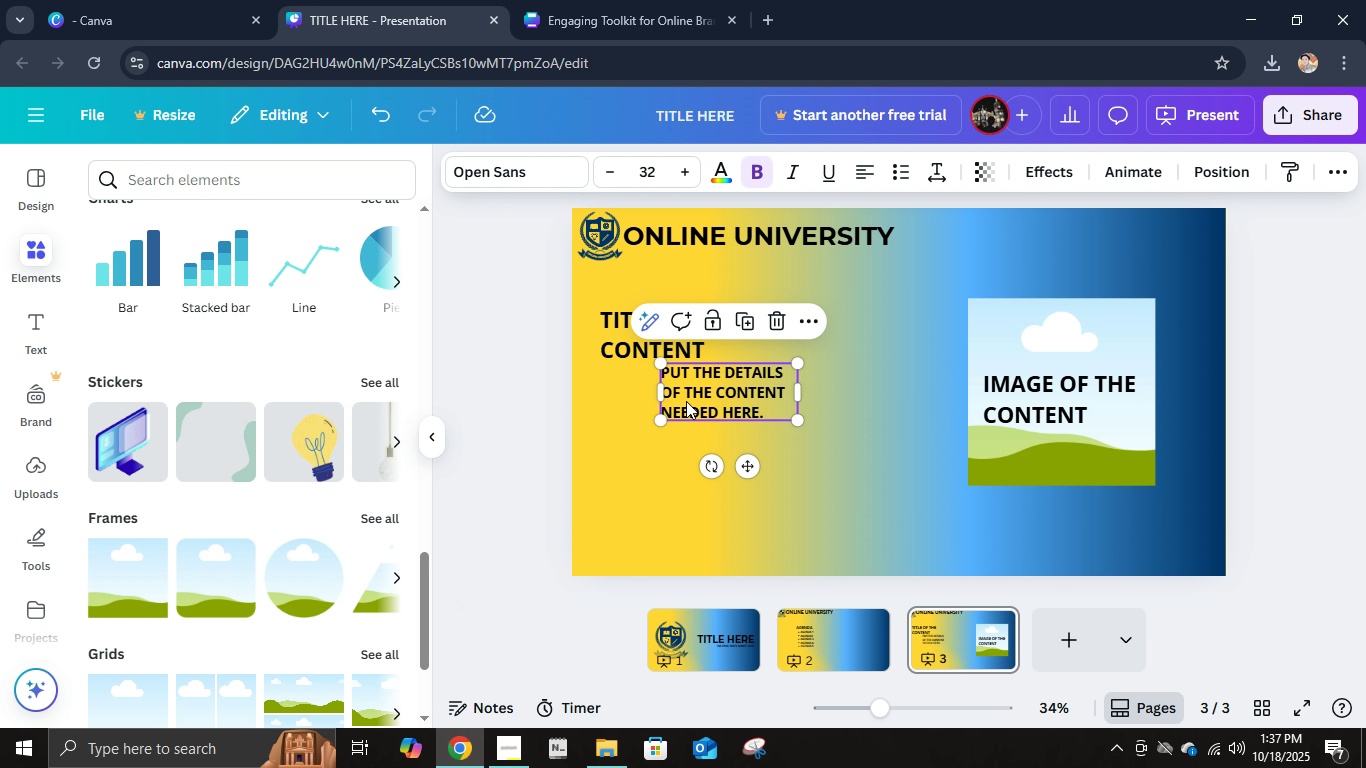 
key(Control+D)
 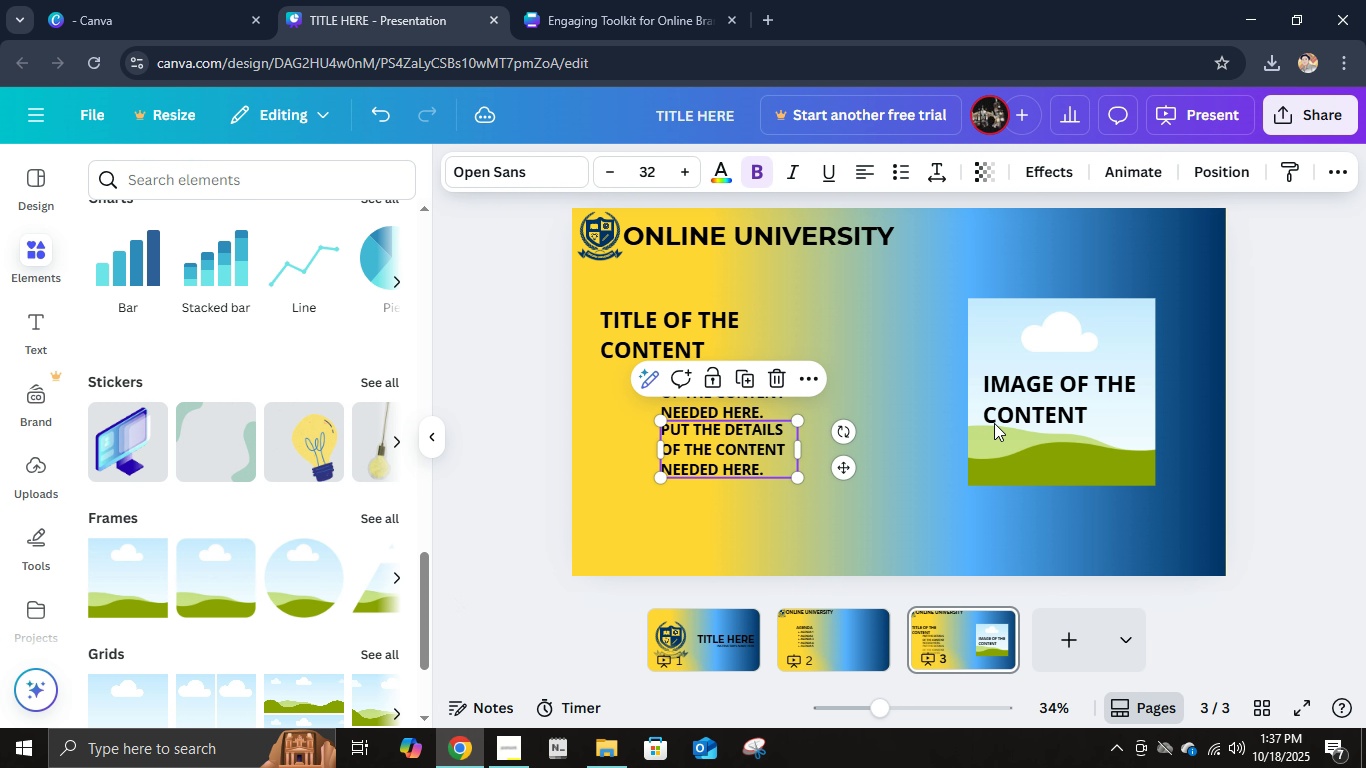 
left_click([1318, 407])
 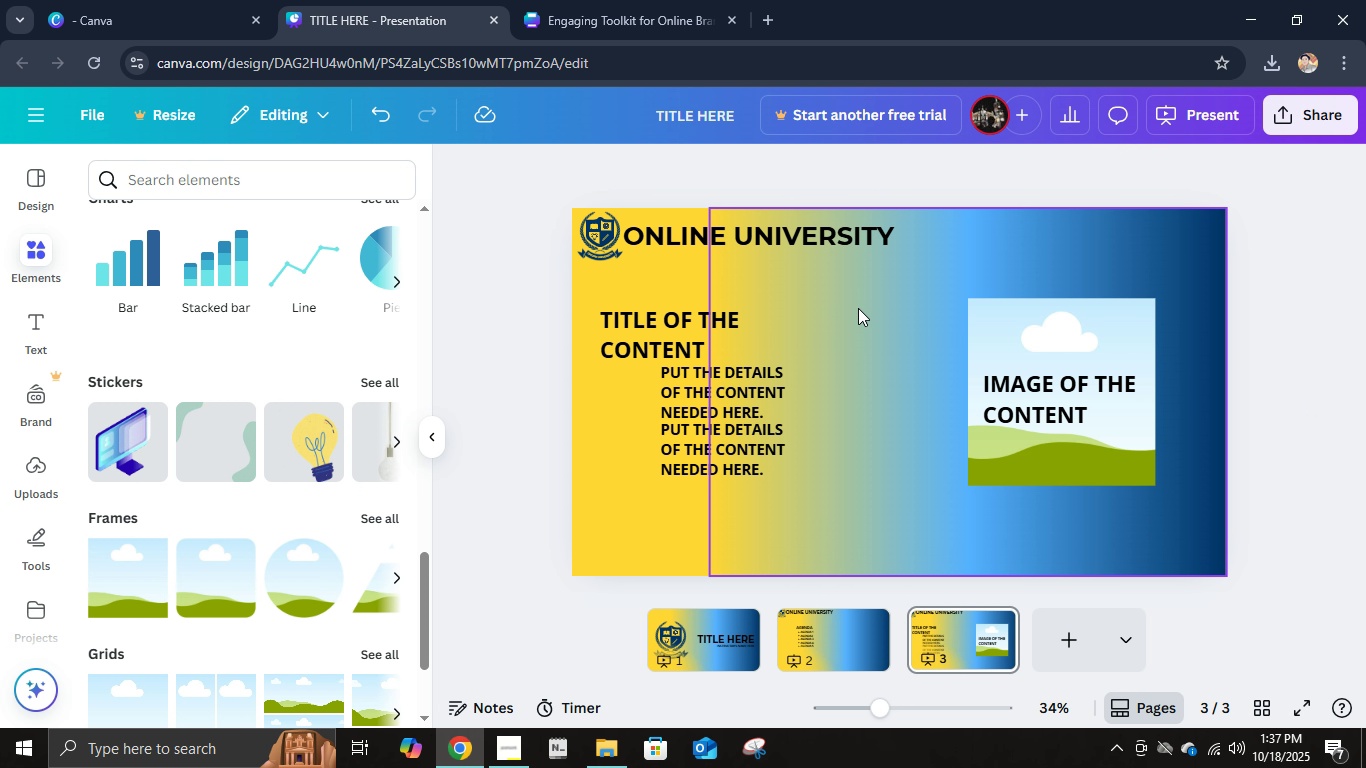 
left_click([668, 337])
 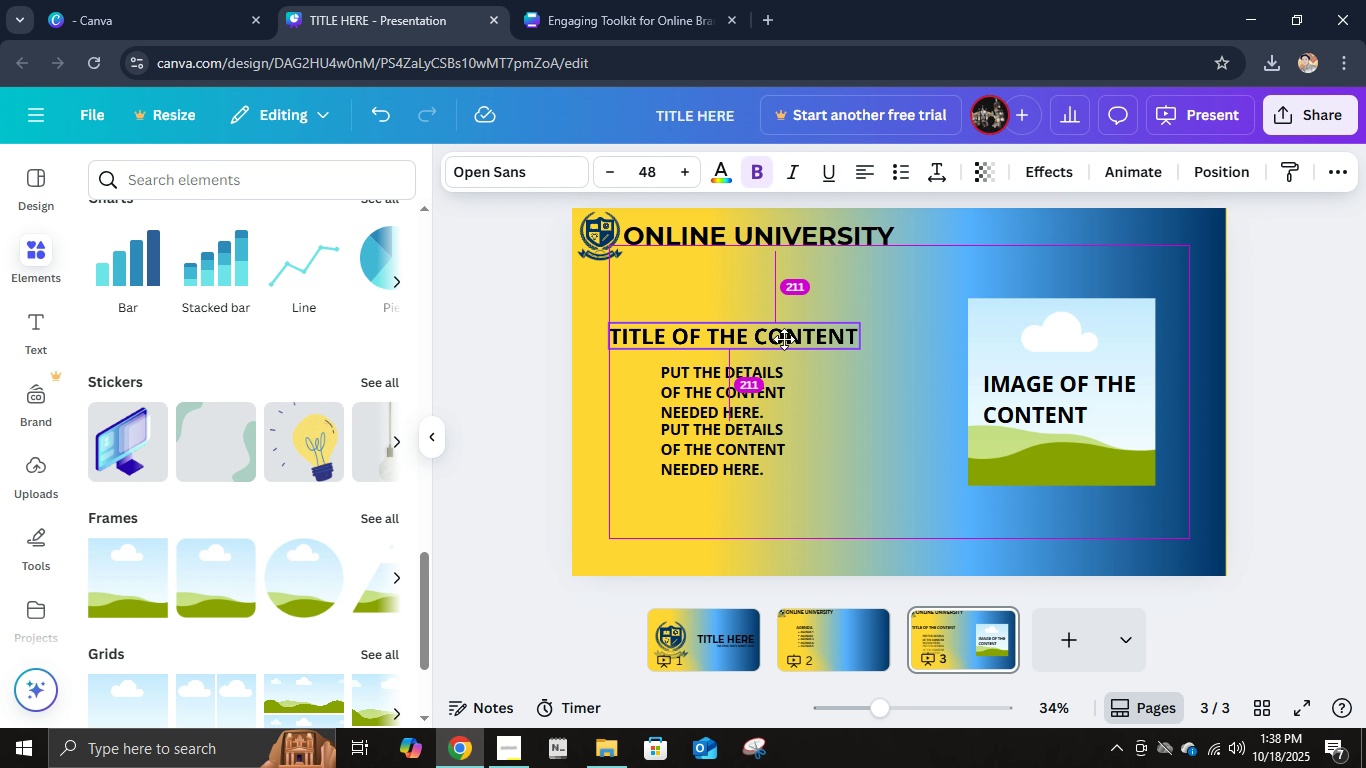 
wait(7.33)
 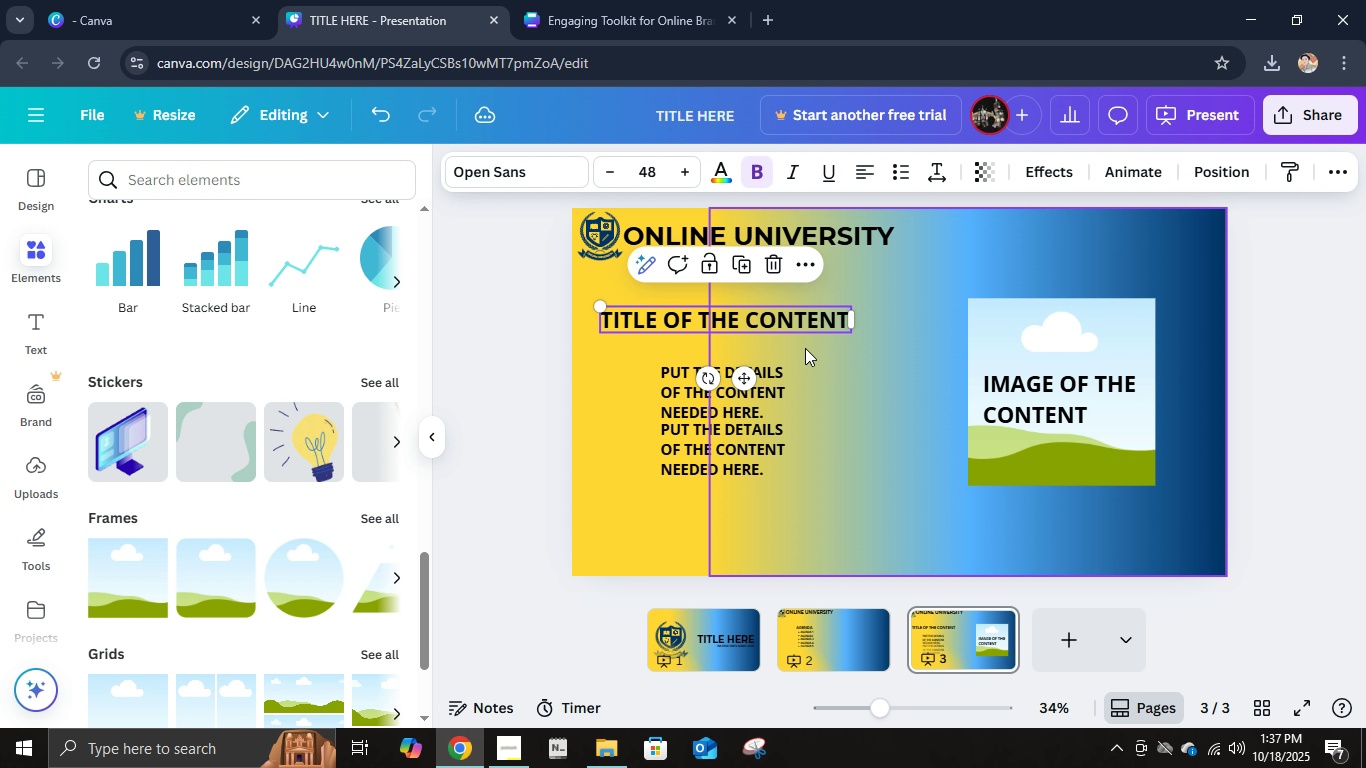 
left_click([1290, 399])
 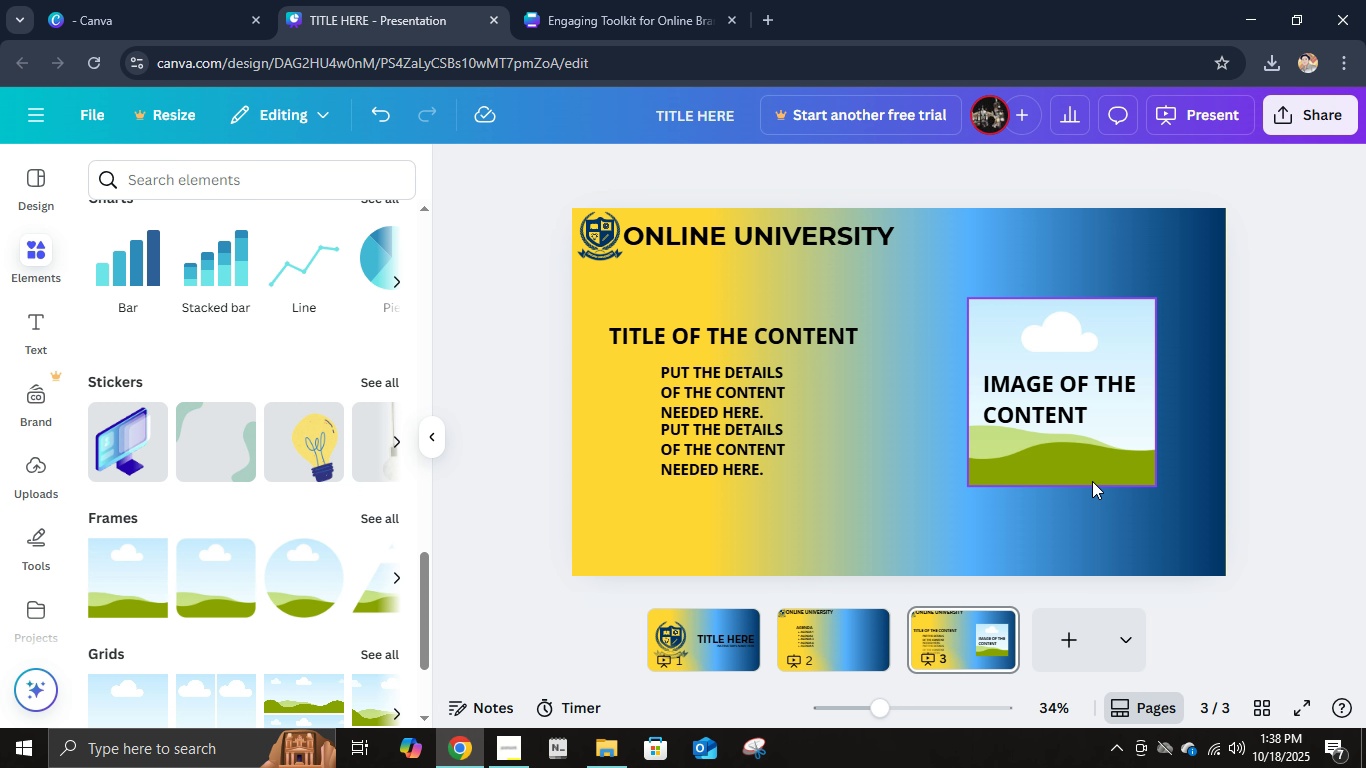 
left_click([1094, 481])
 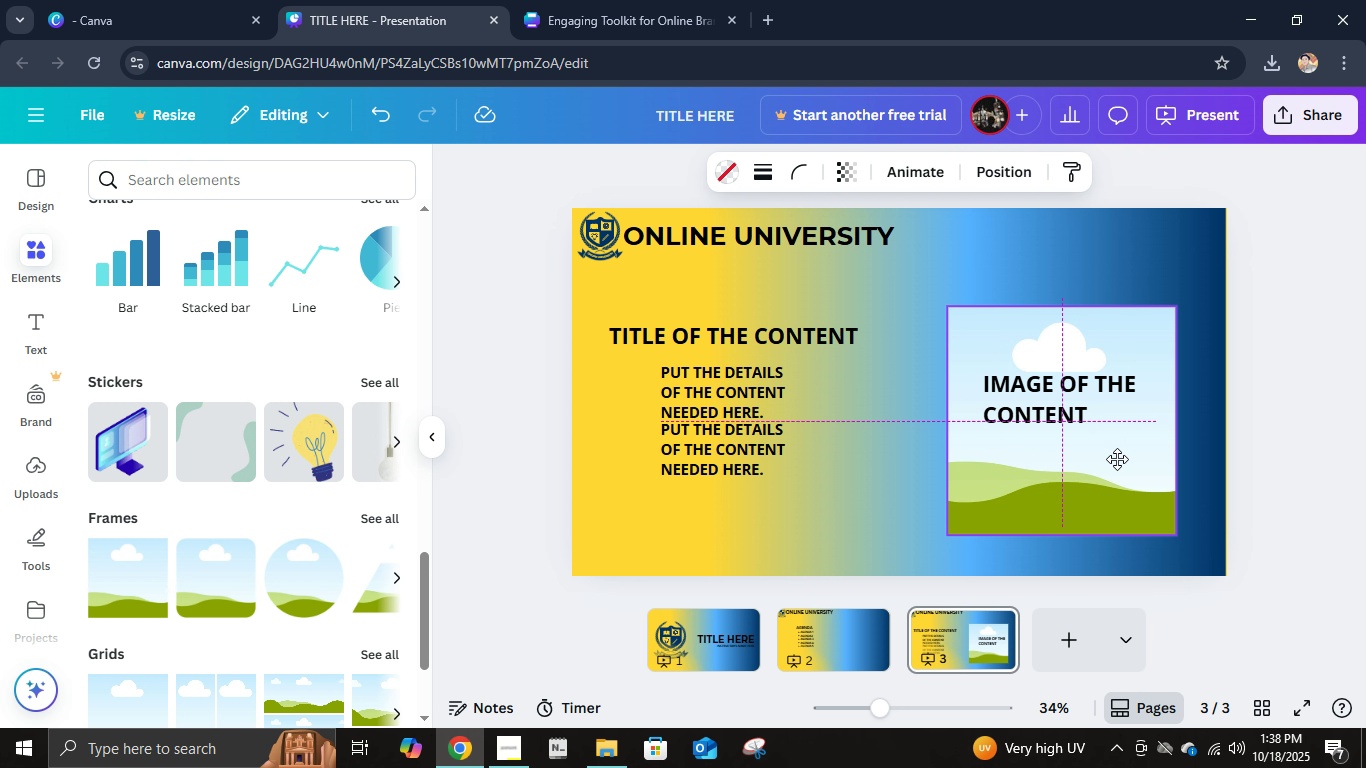 
wait(8.12)
 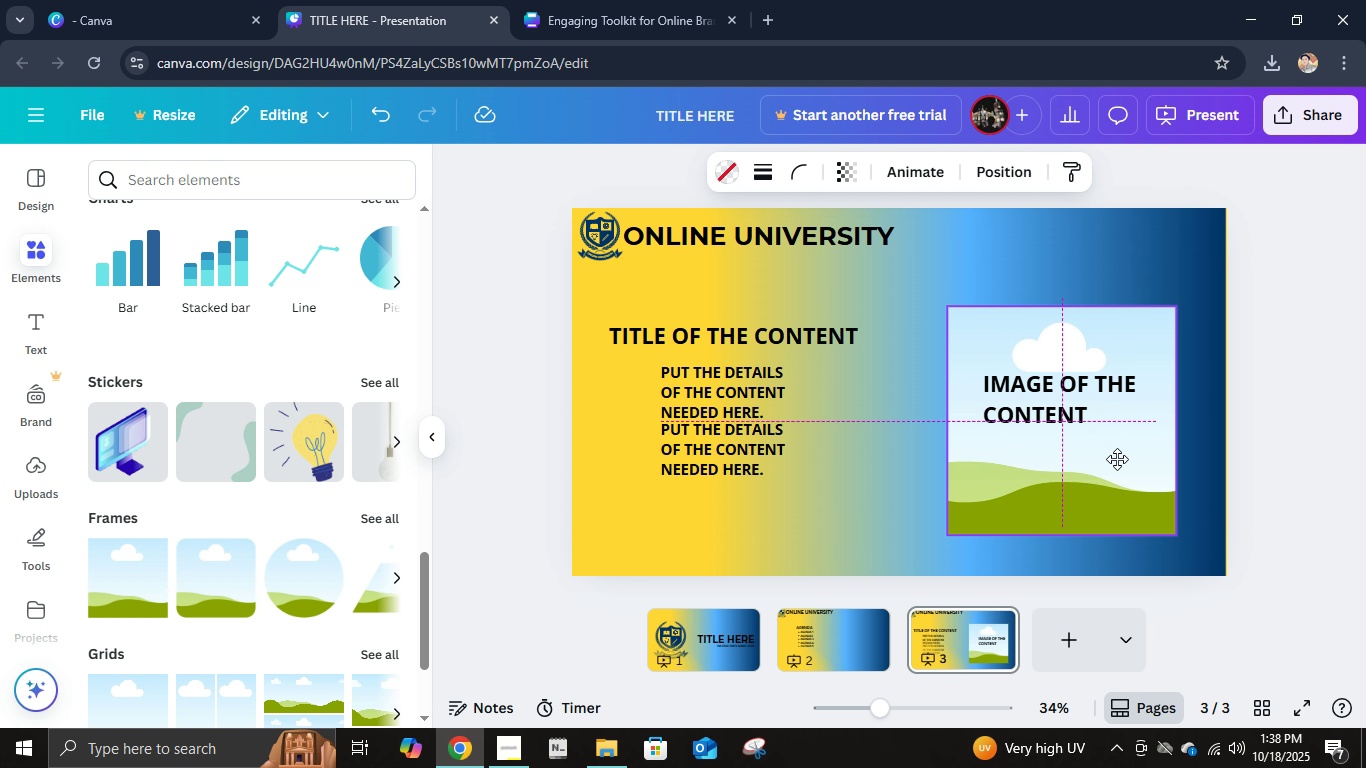 
double_click([617, 175])
 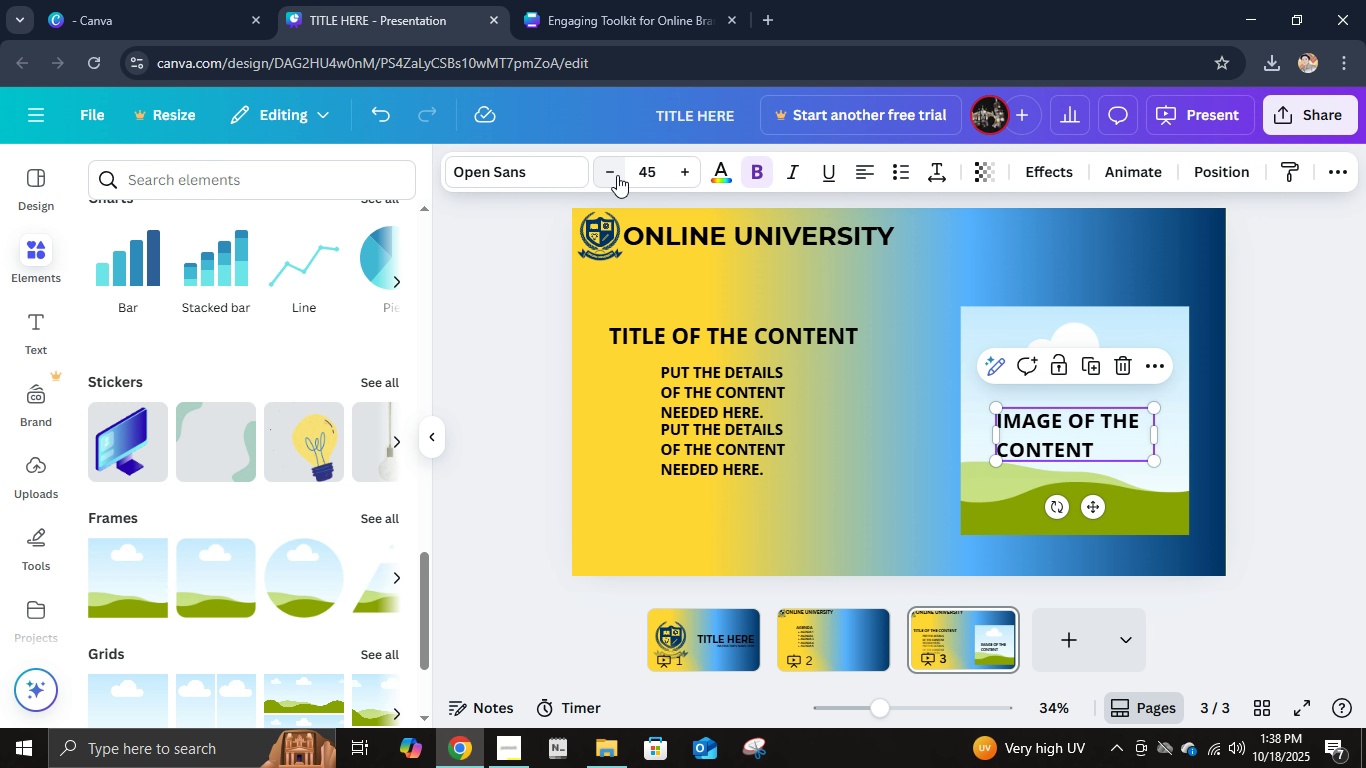 
triple_click([617, 175])
 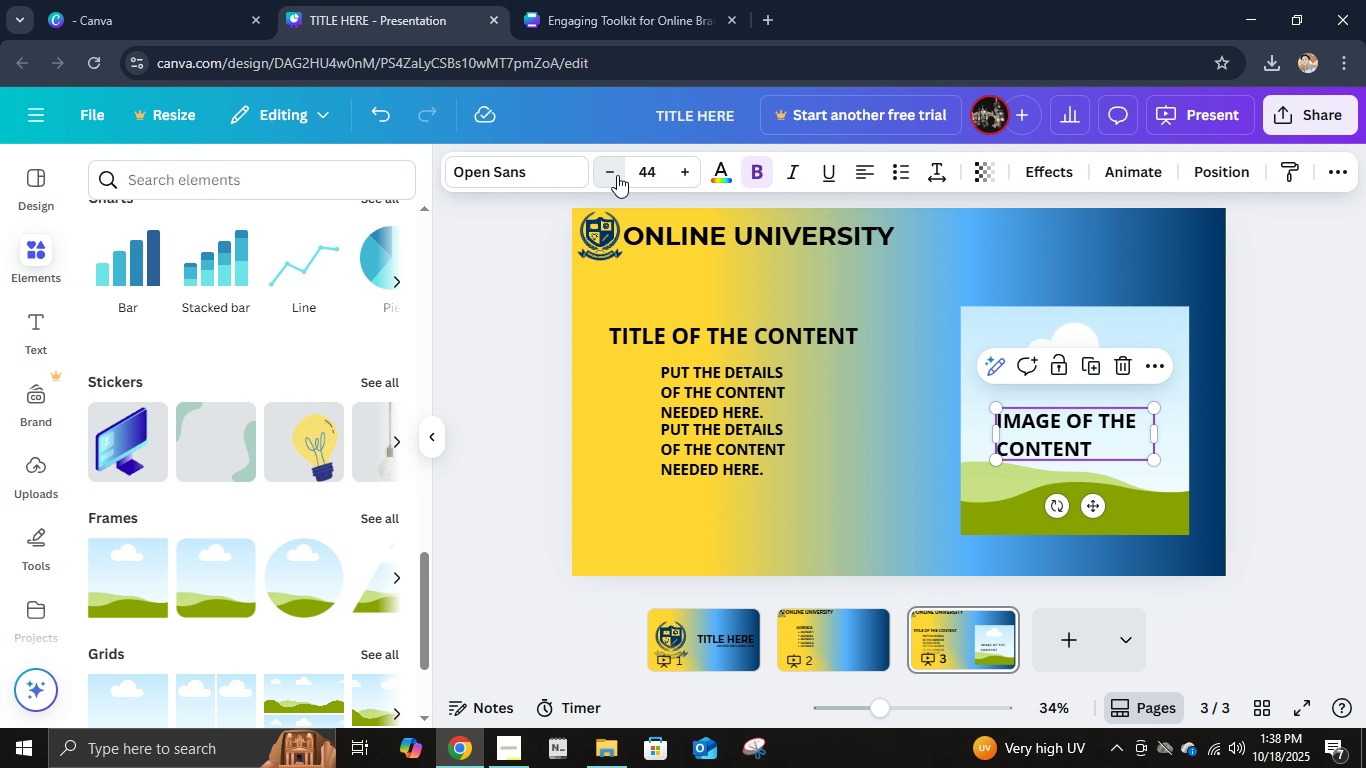 
triple_click([617, 175])
 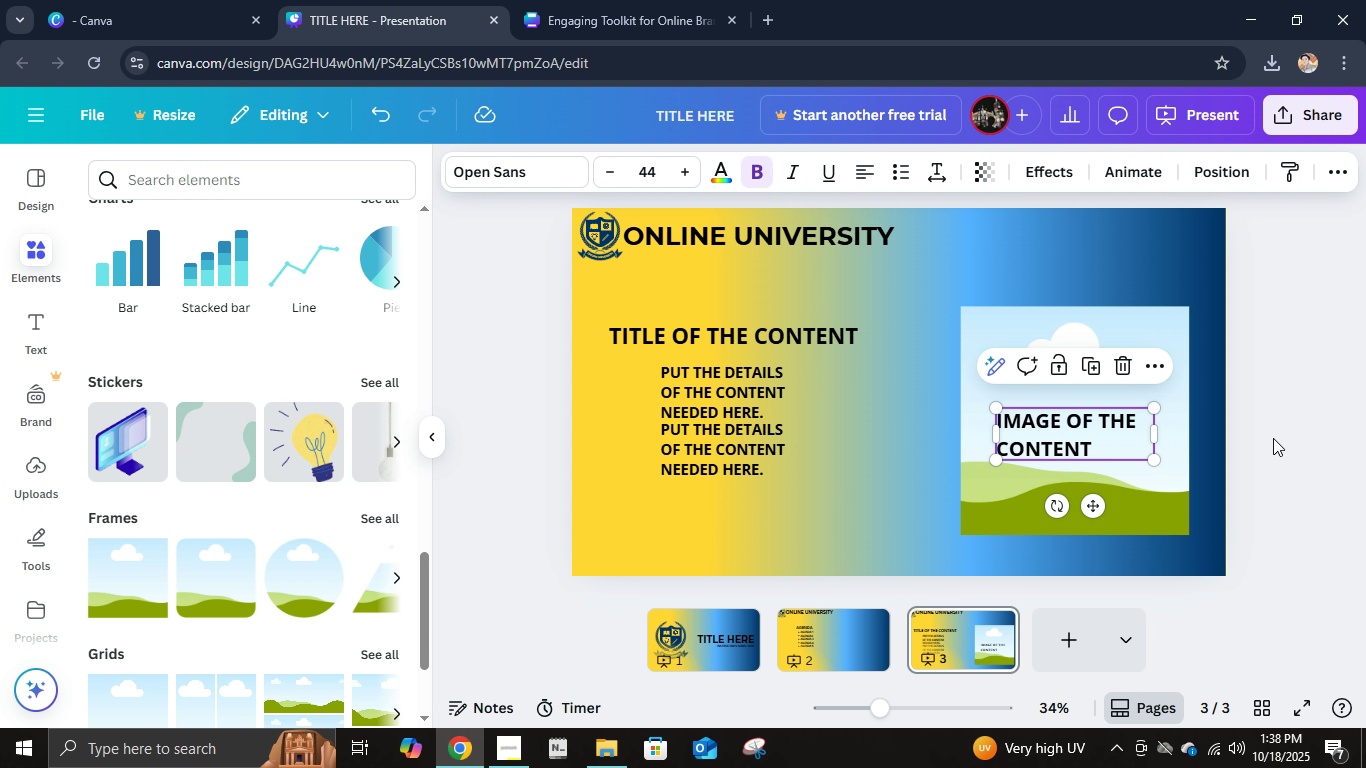 
left_click([1273, 438])
 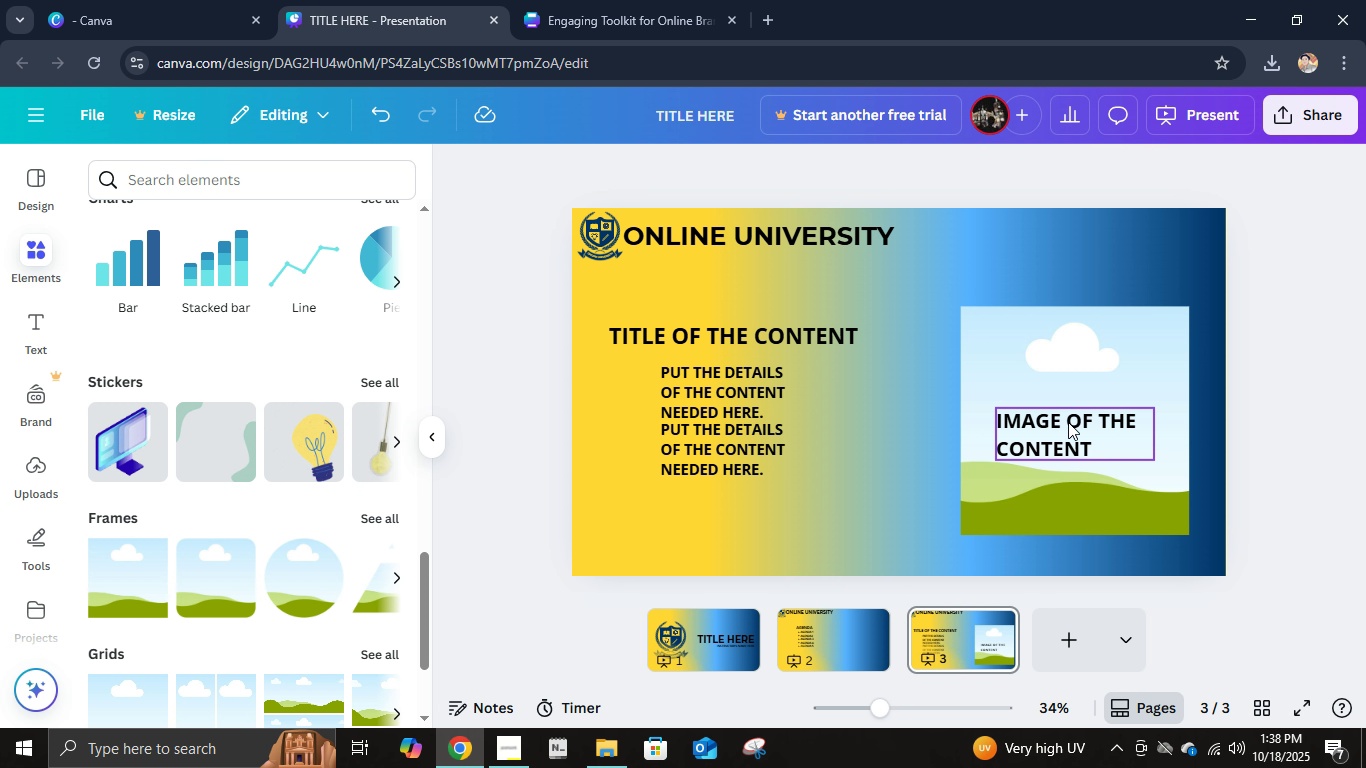 
left_click([1068, 420])
 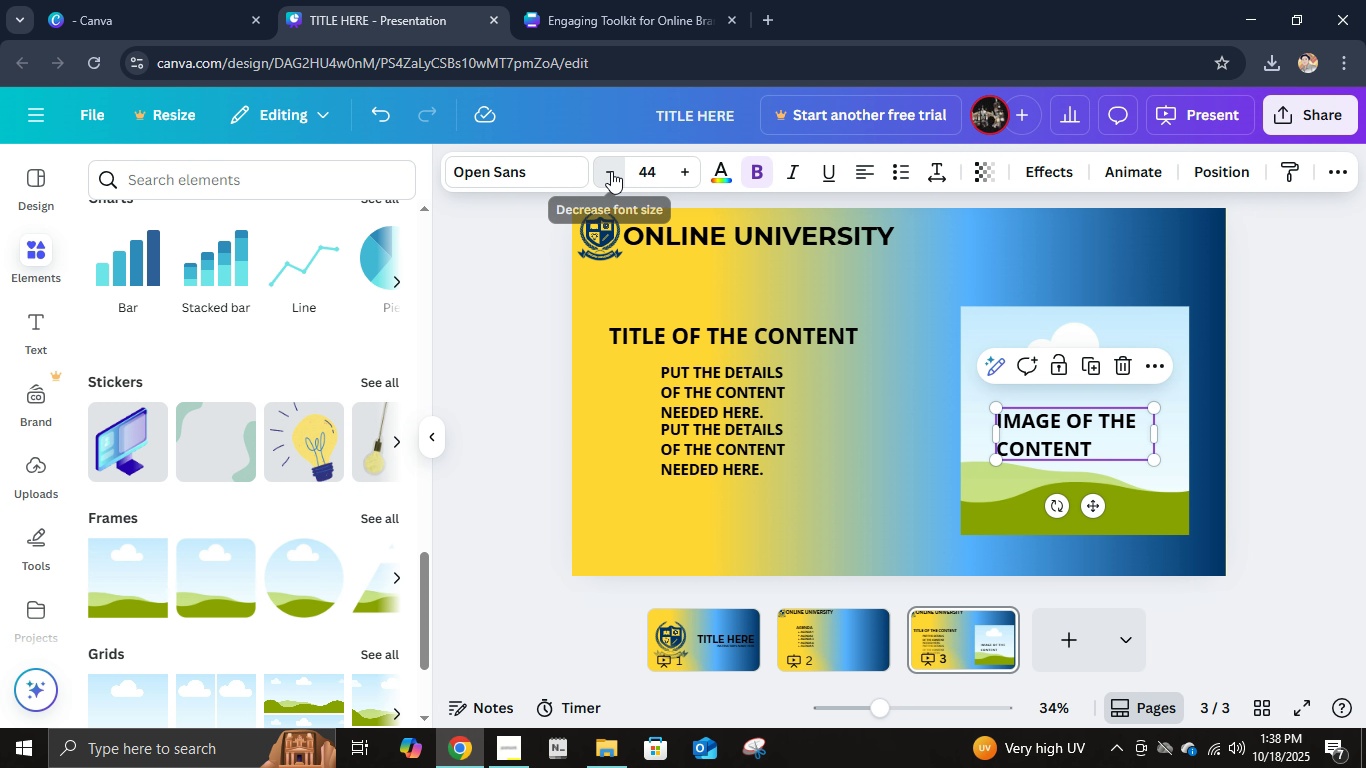 
double_click([611, 171])
 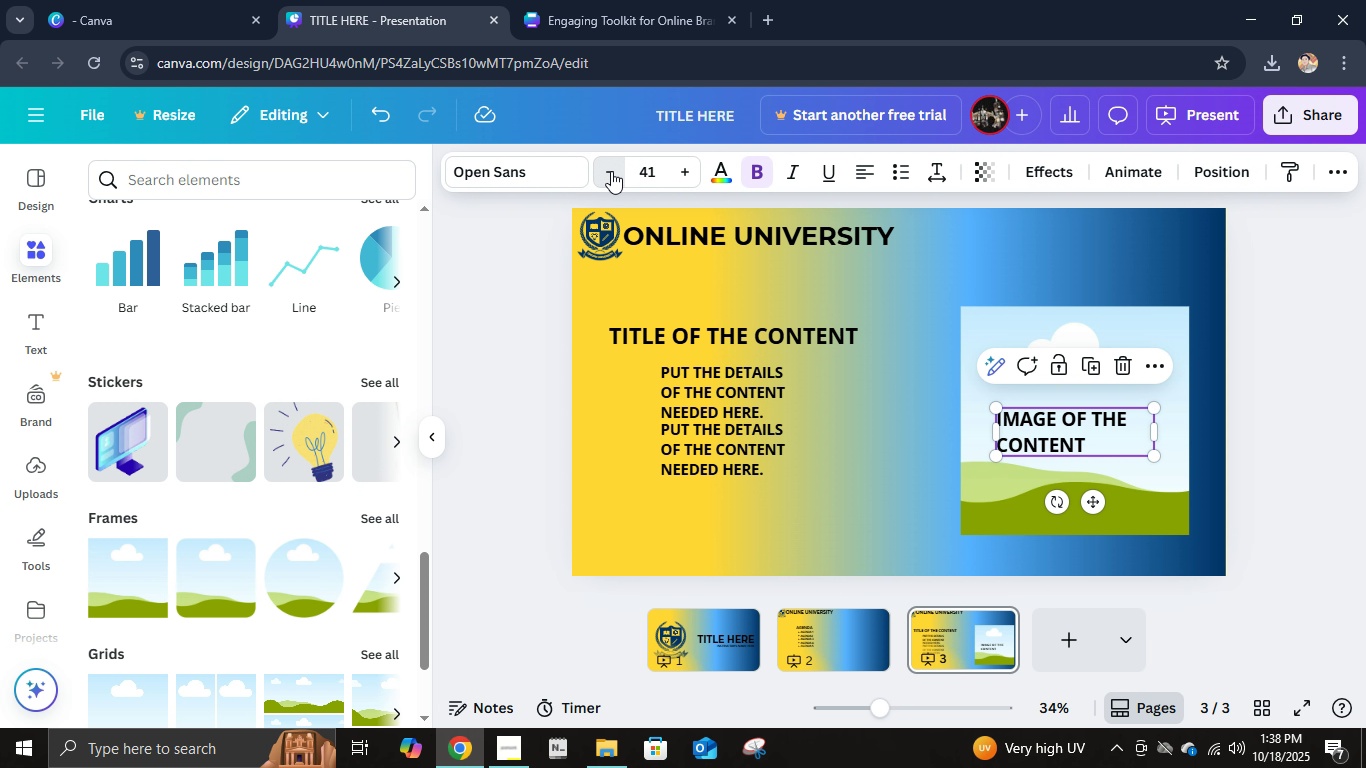 
triple_click([611, 171])
 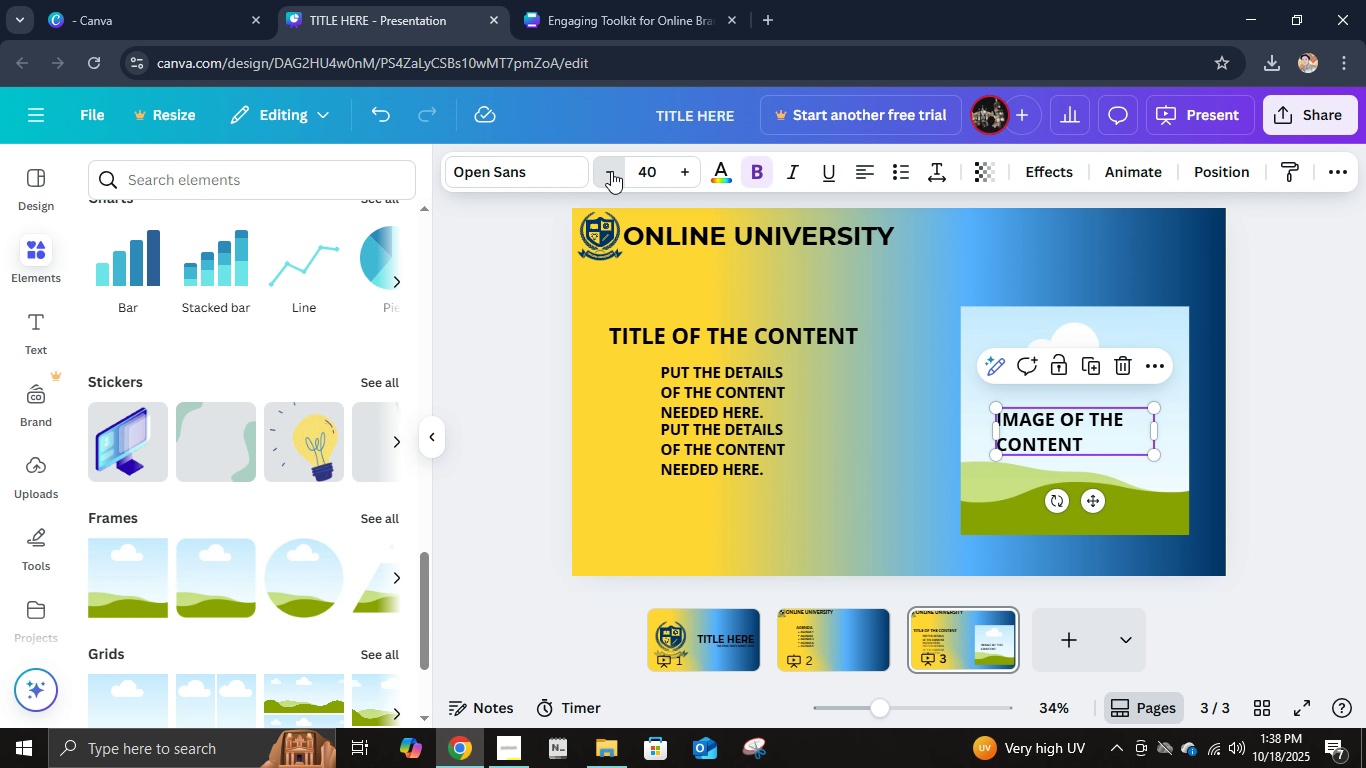 
triple_click([611, 171])
 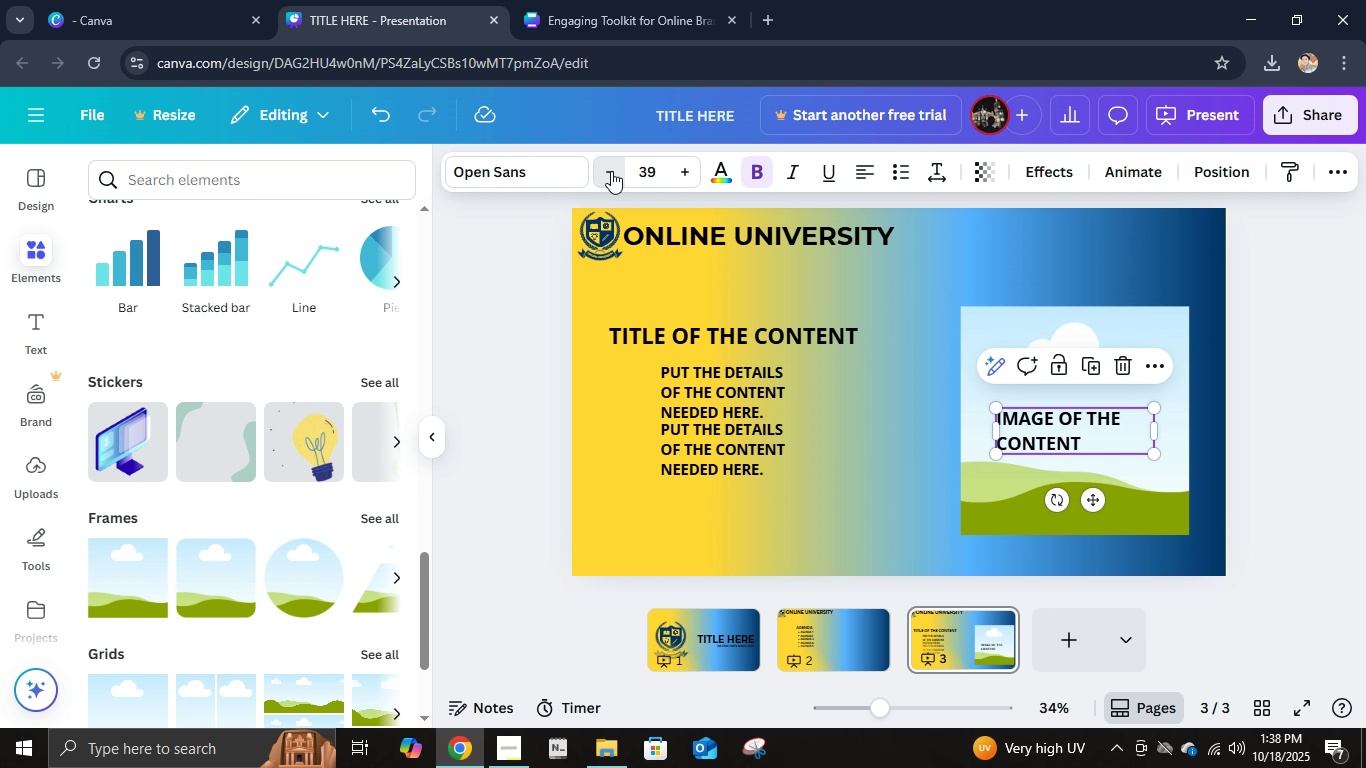 
triple_click([611, 171])
 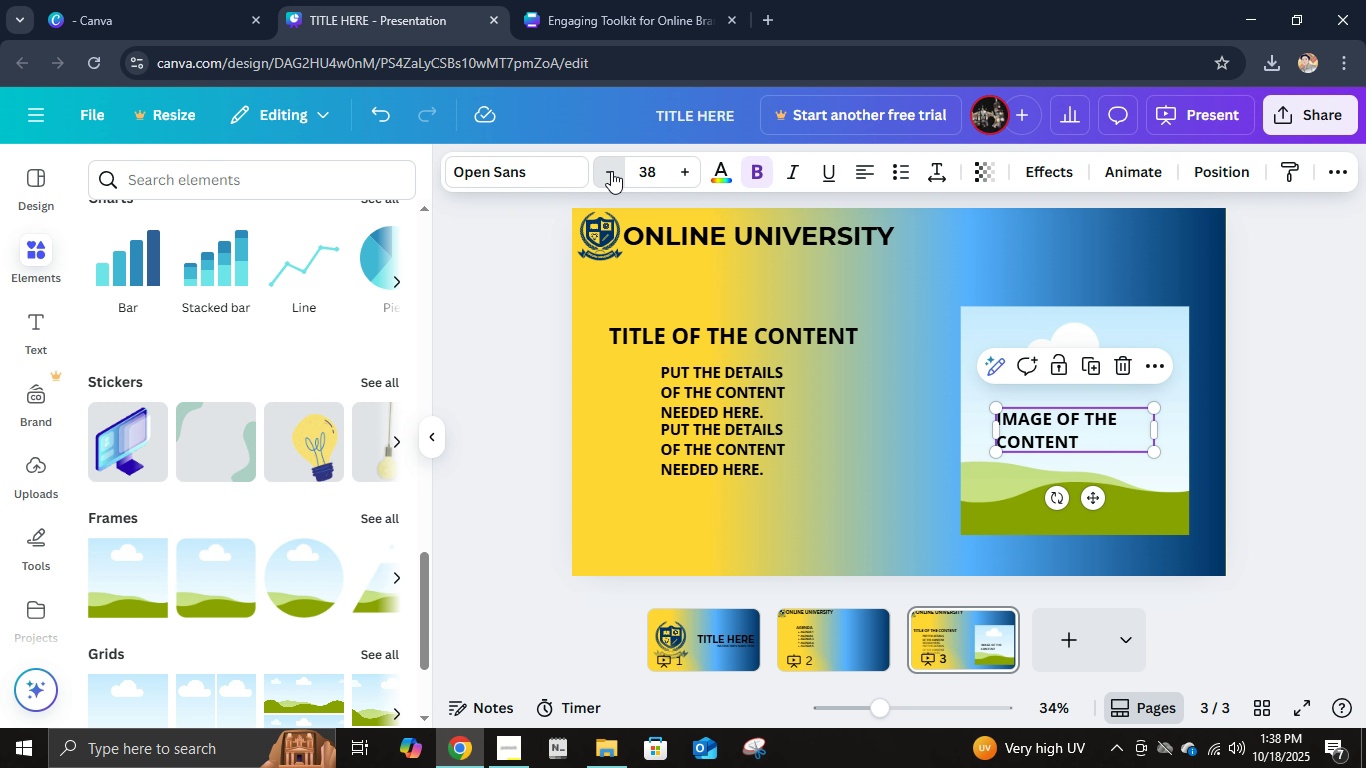 
triple_click([611, 171])
 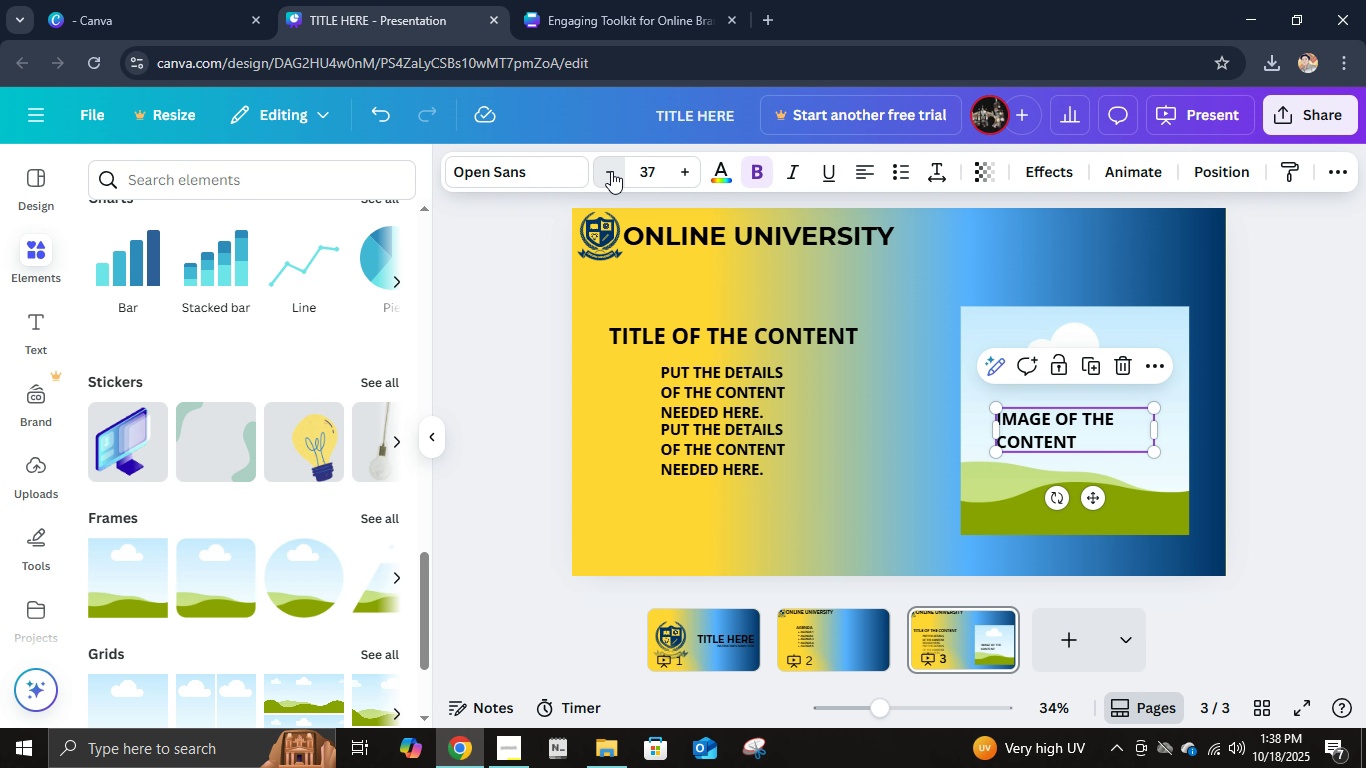 
triple_click([611, 171])
 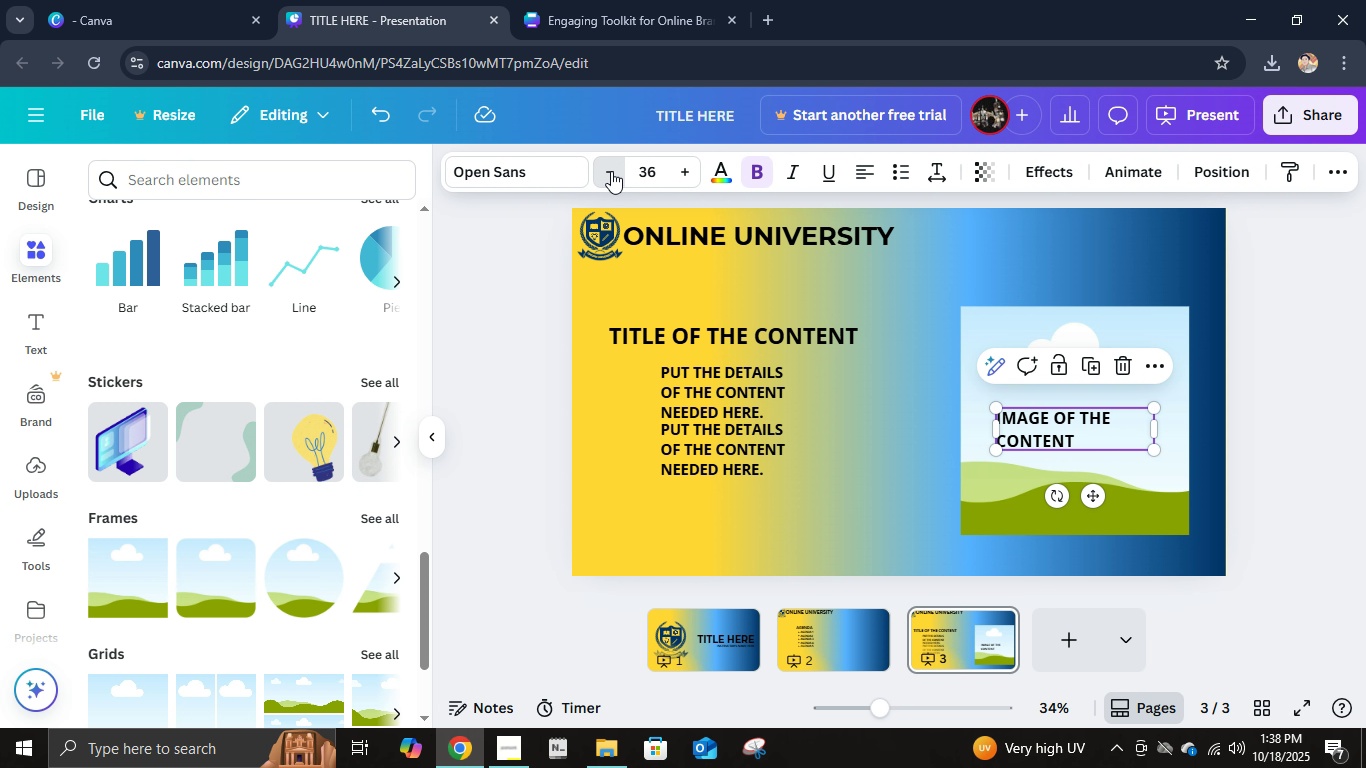 
triple_click([611, 171])
 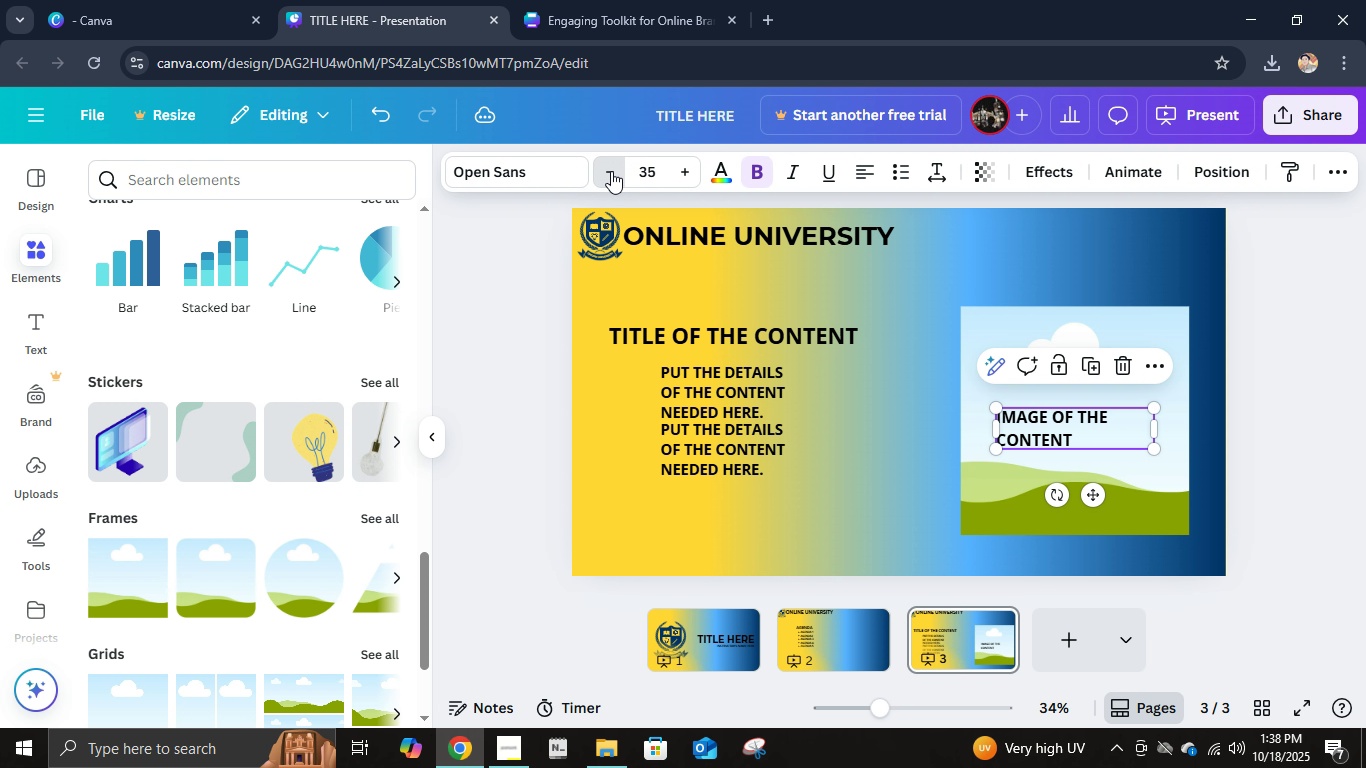 
triple_click([611, 171])
 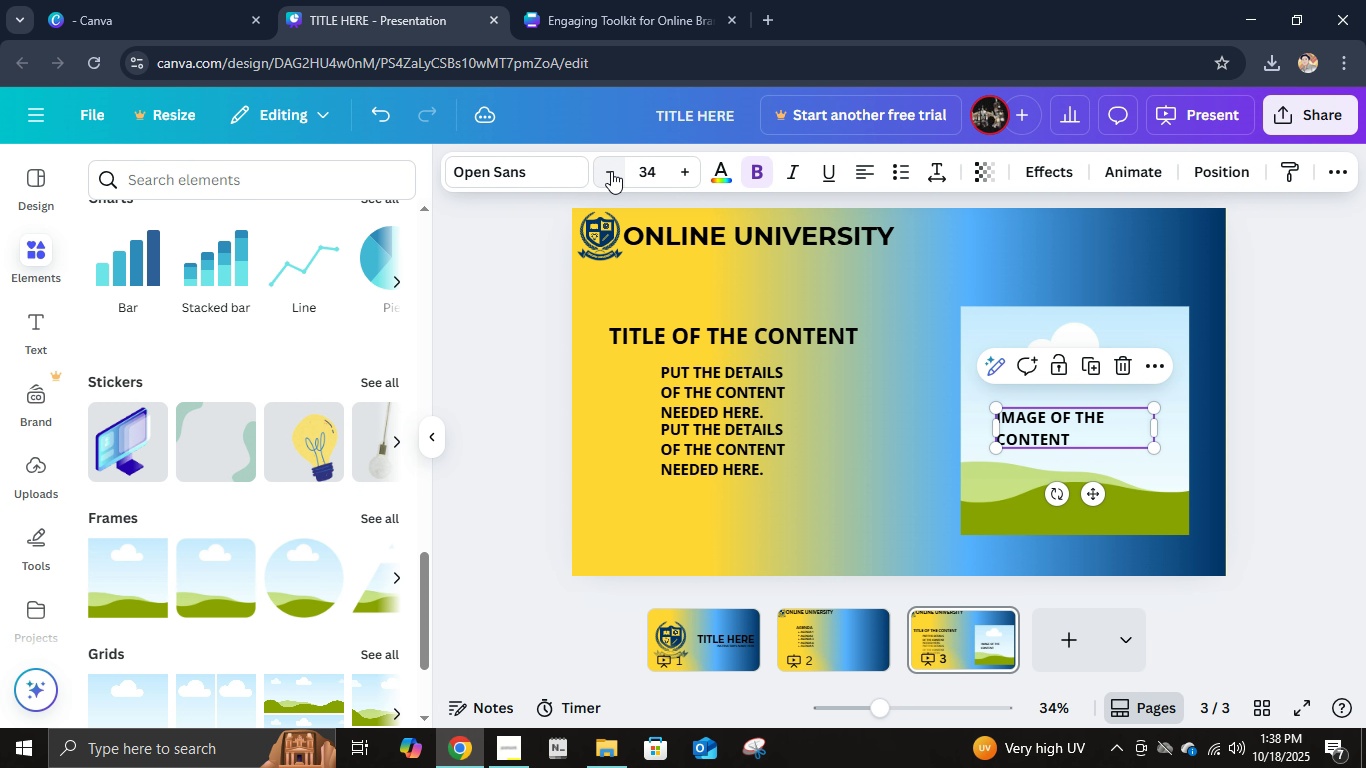 
triple_click([611, 171])
 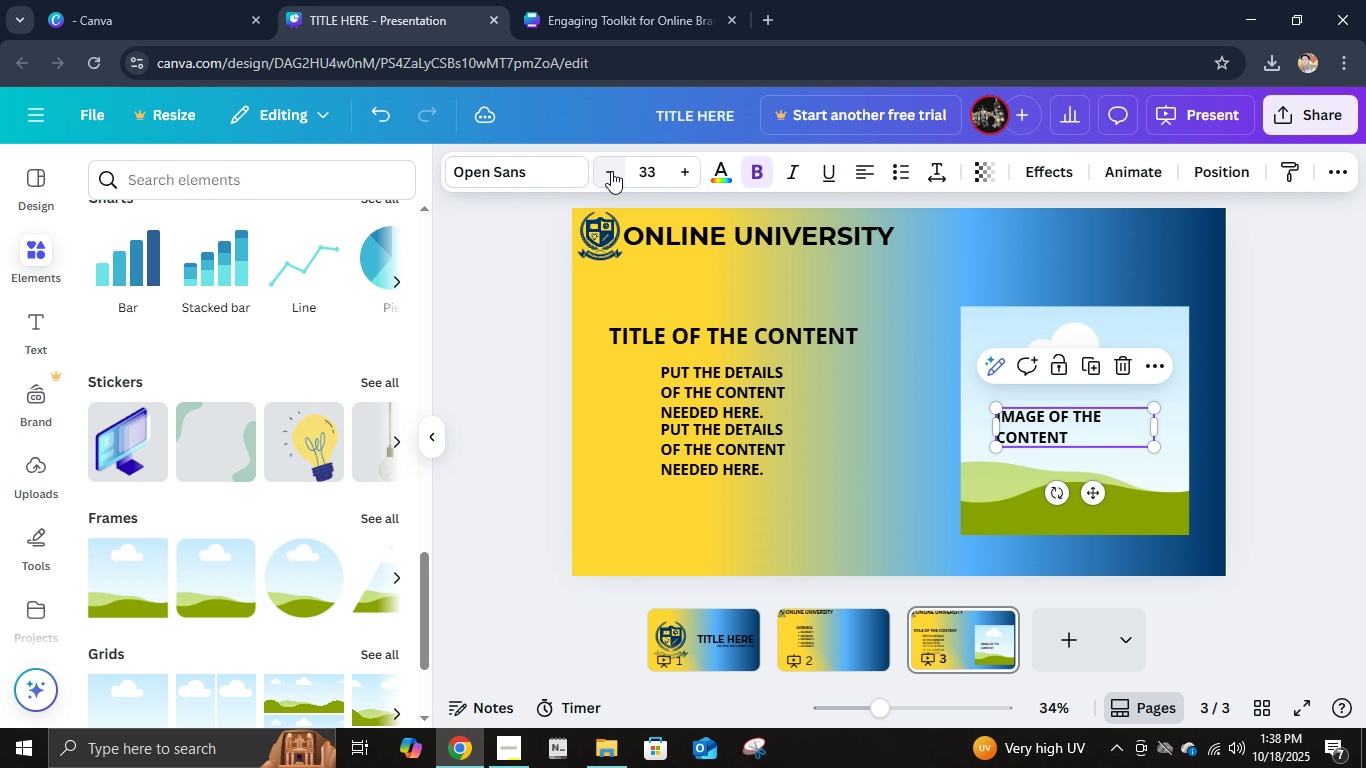 
triple_click([611, 171])
 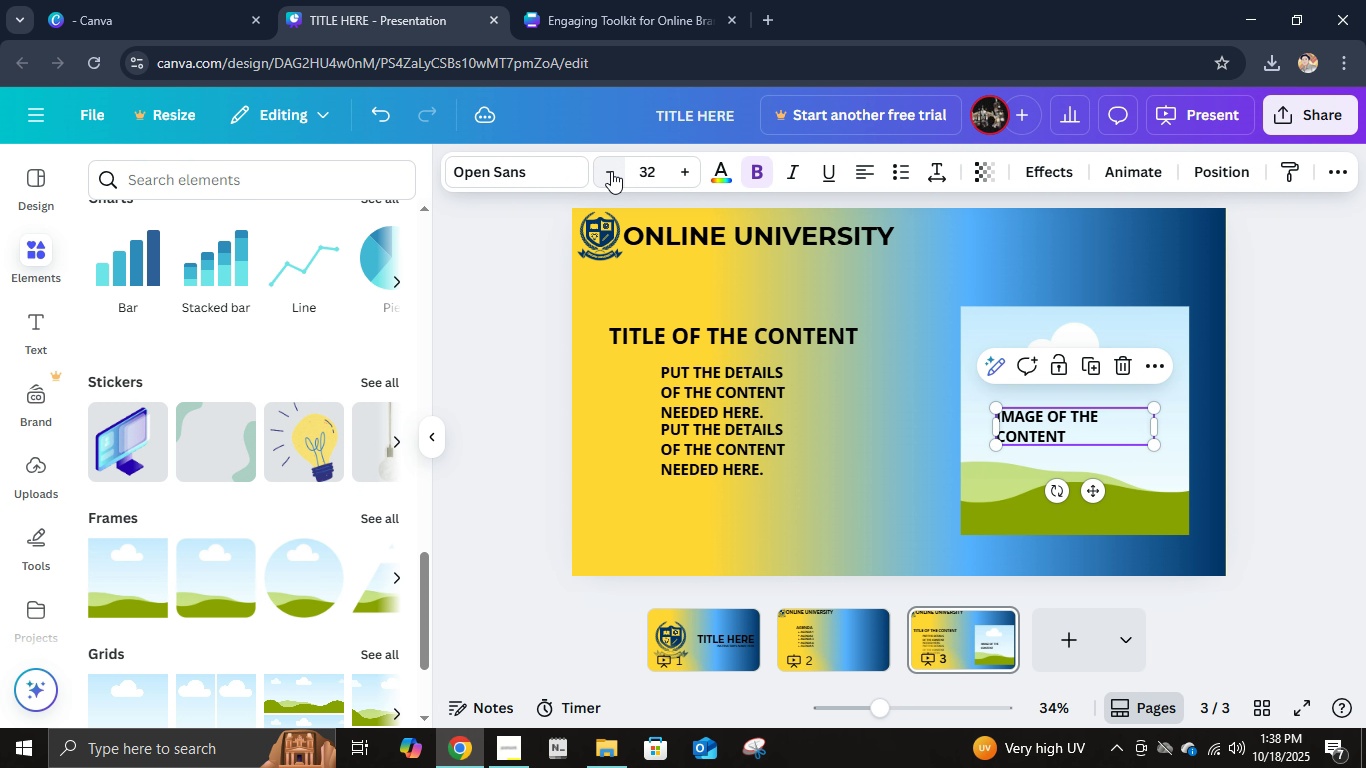 
triple_click([611, 171])
 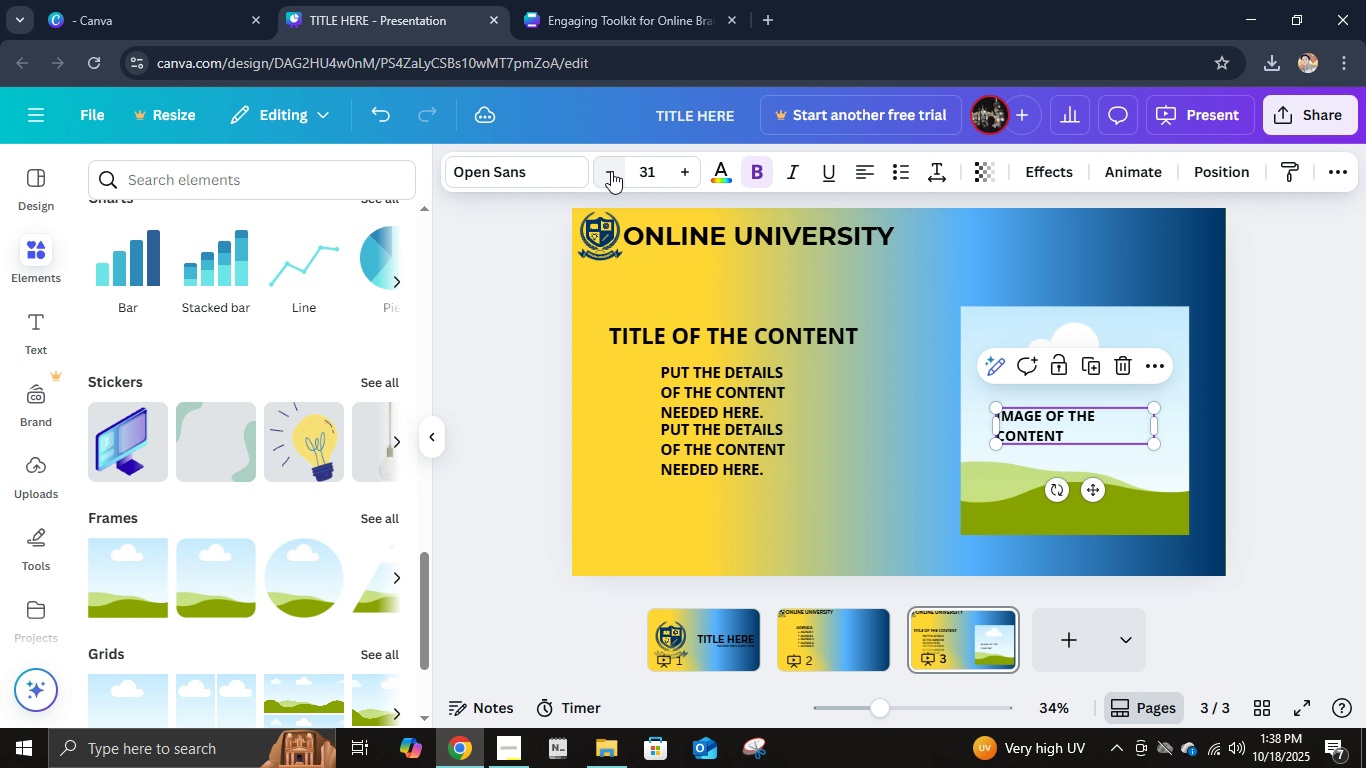 
triple_click([611, 171])
 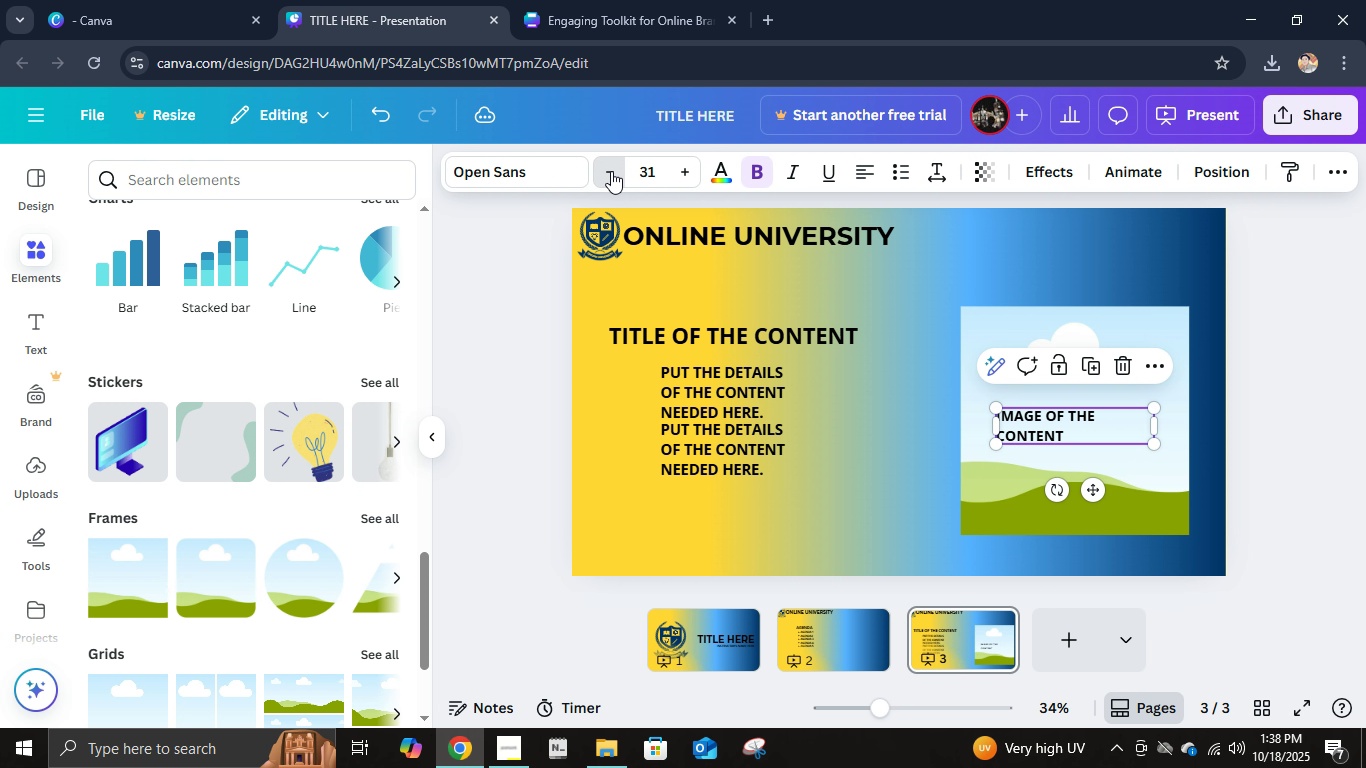 
triple_click([611, 171])
 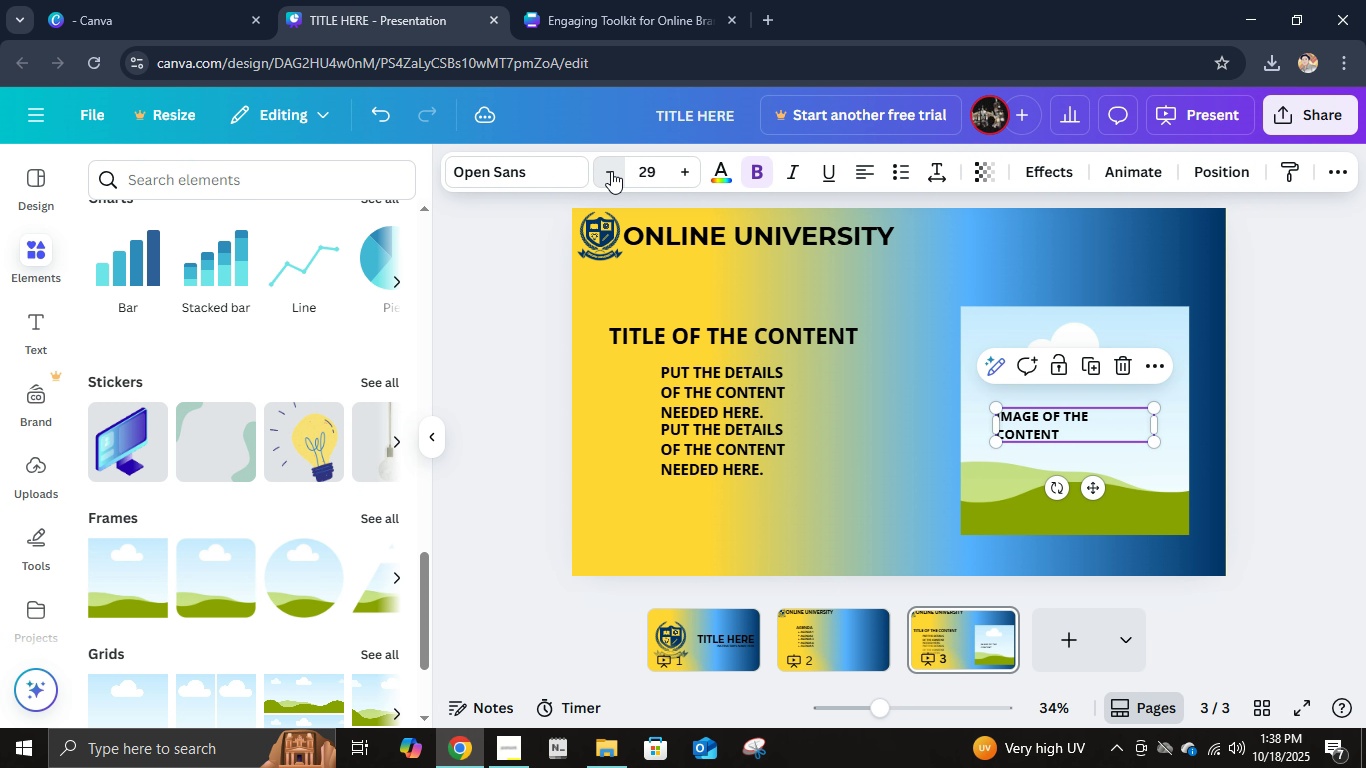 
triple_click([611, 171])
 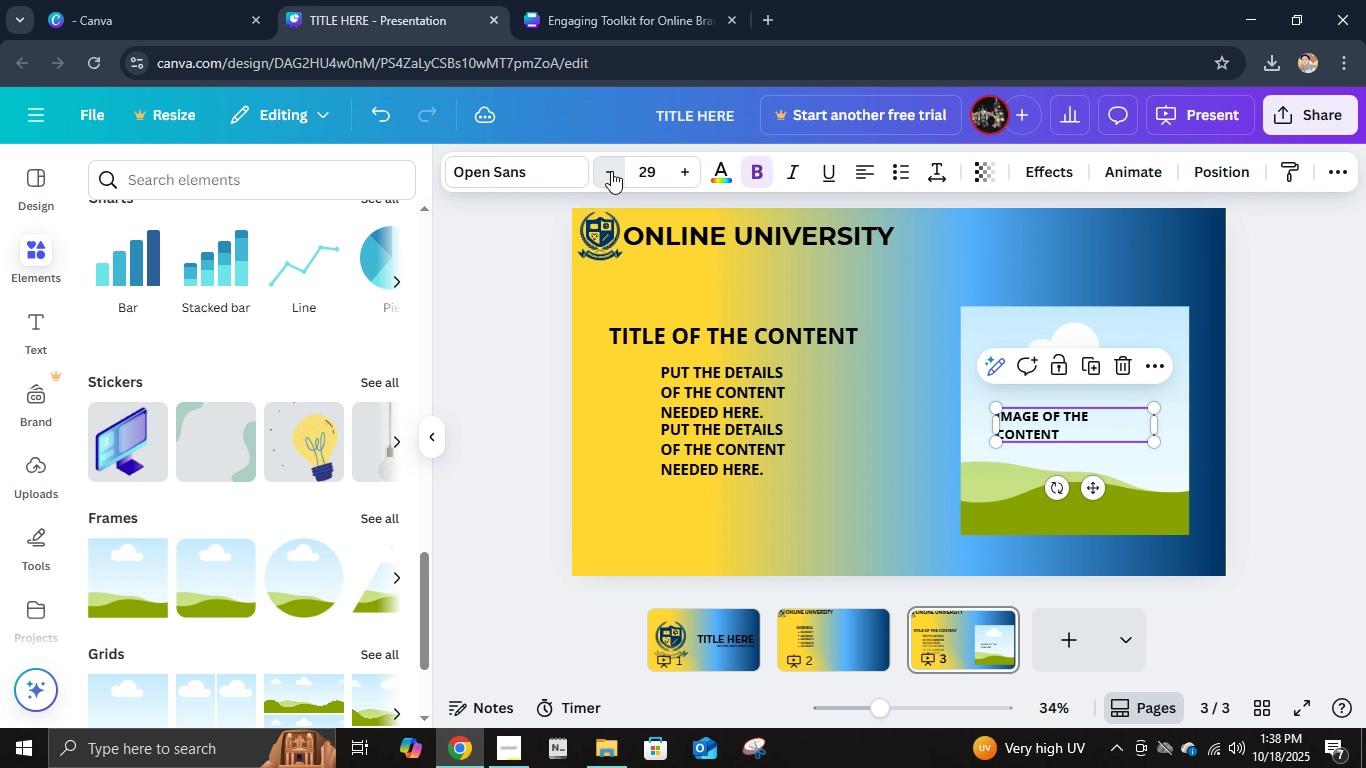 
triple_click([611, 171])
 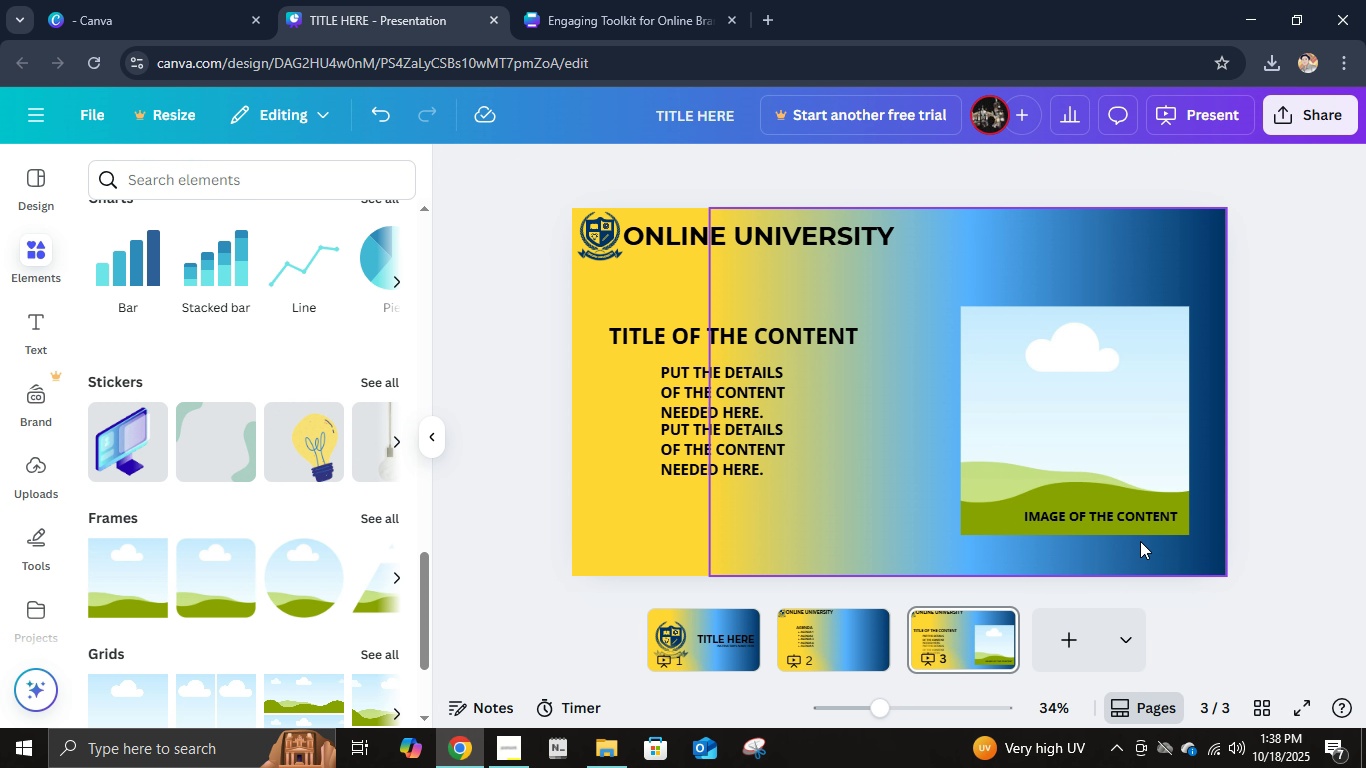 
wait(6.88)
 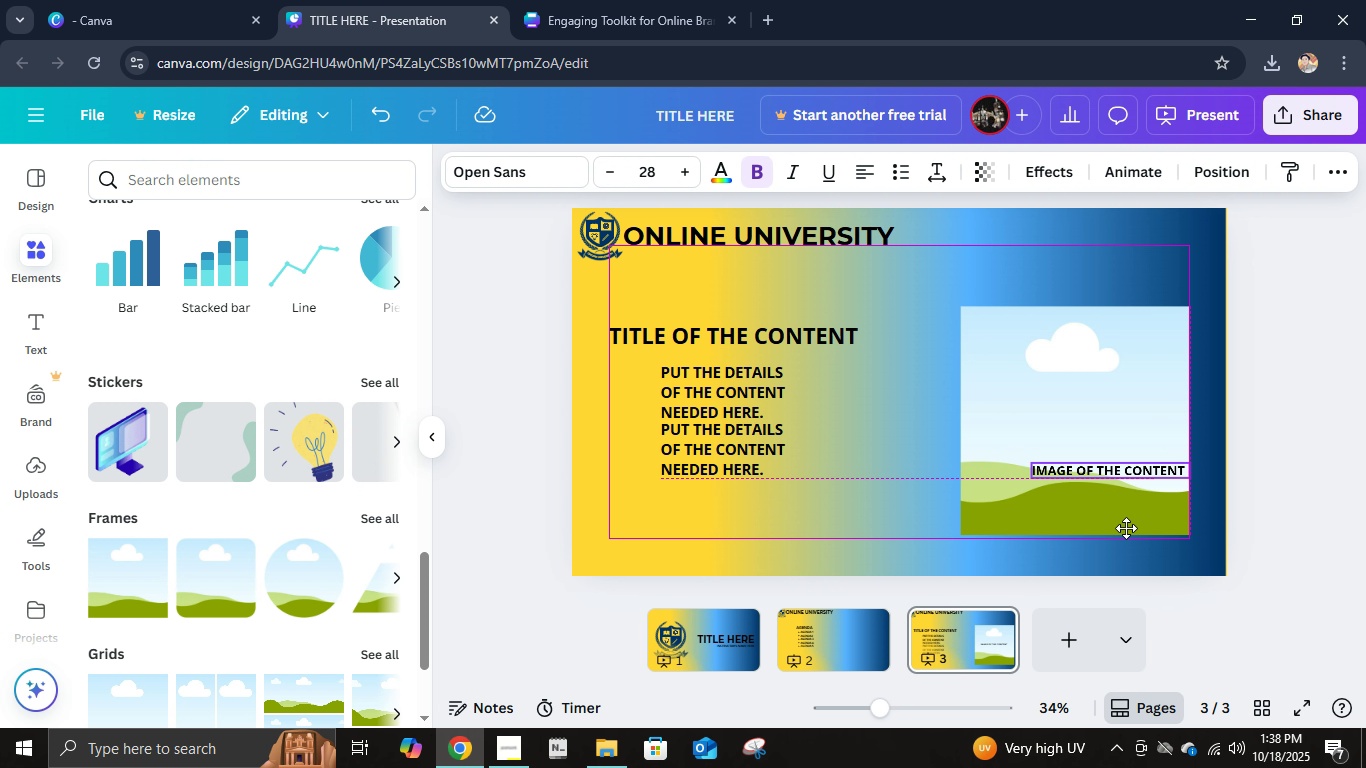 
left_click([701, 411])
 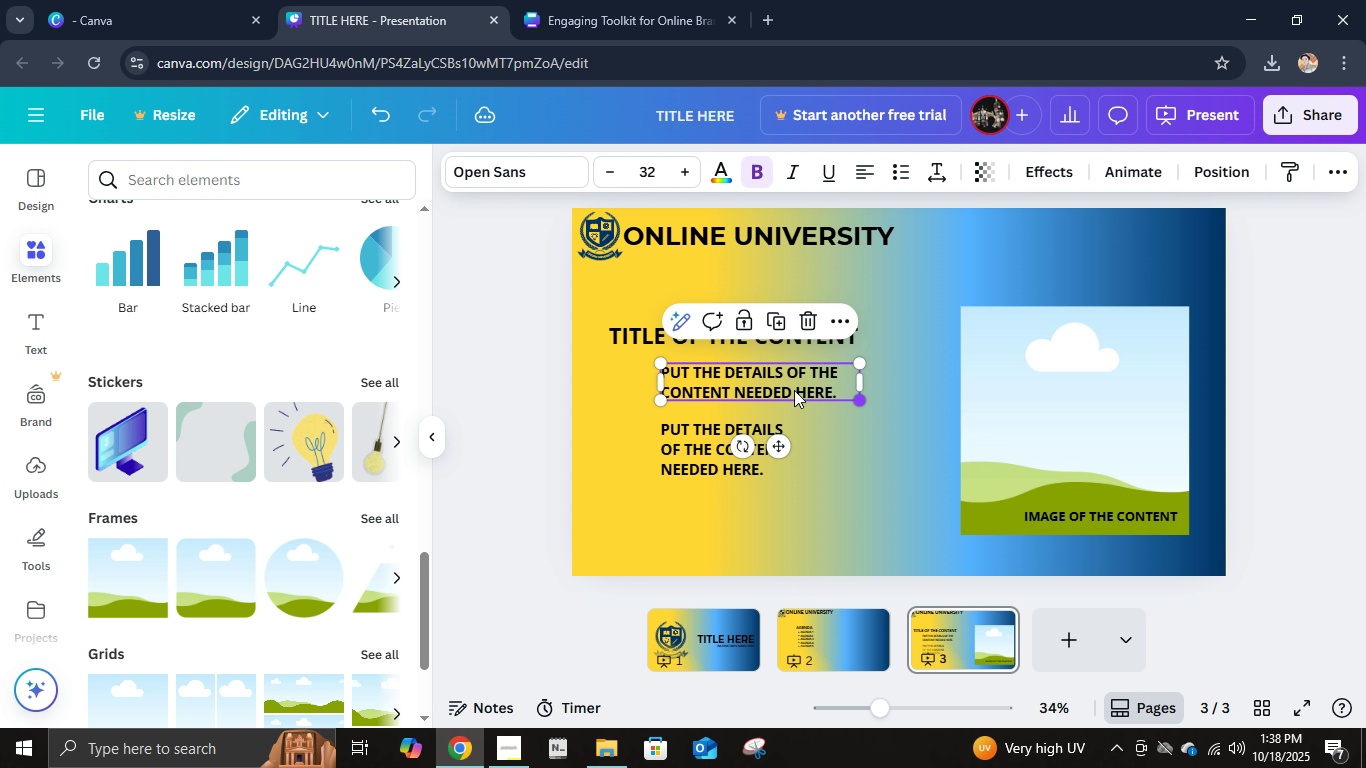 
mouse_move([649, 386])
 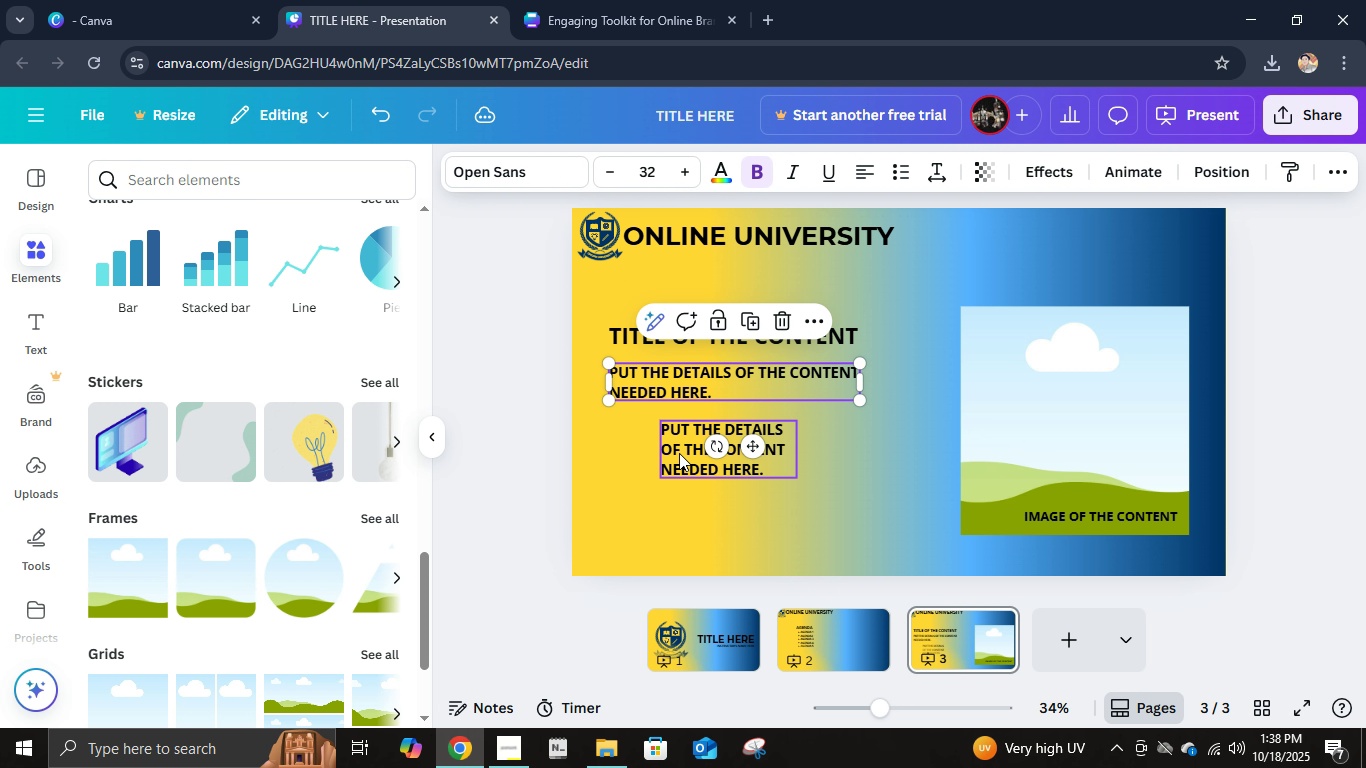 
left_click([679, 453])
 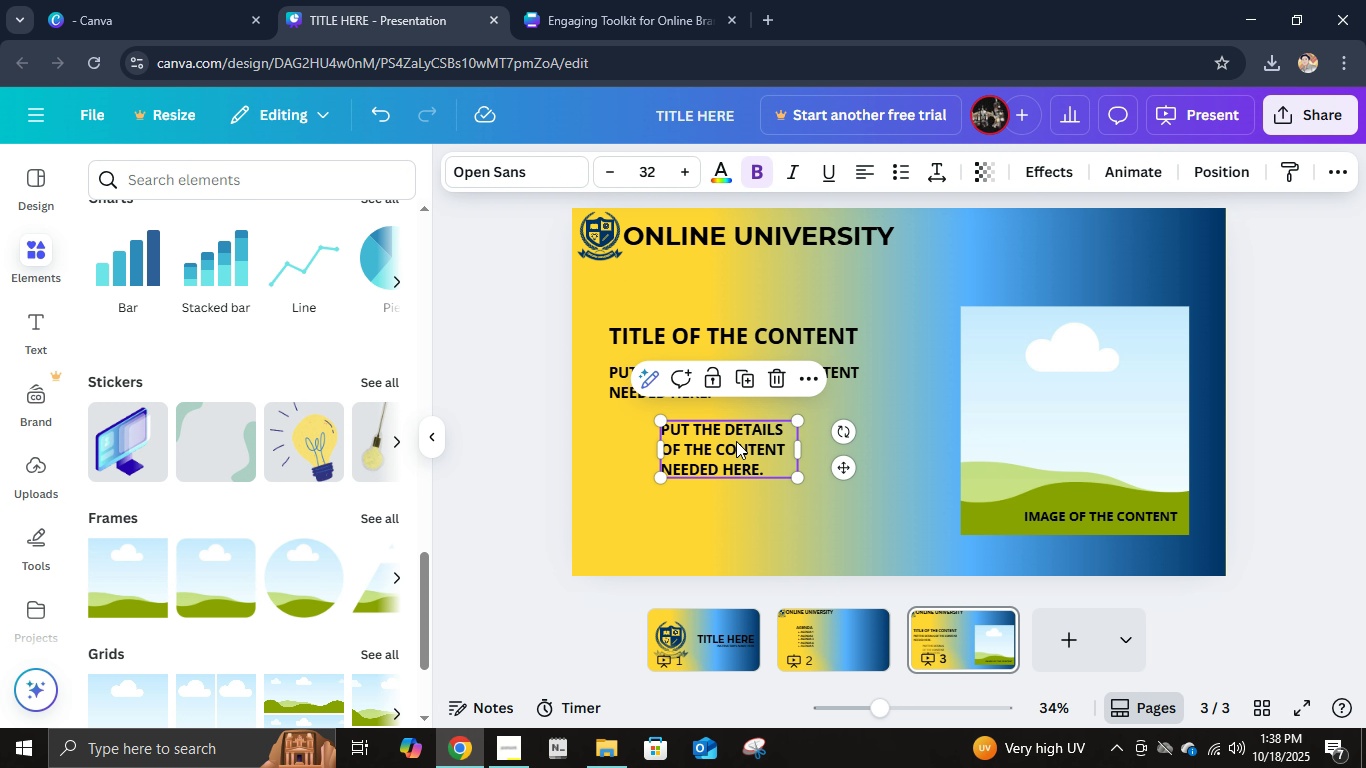 
key(Delete)
 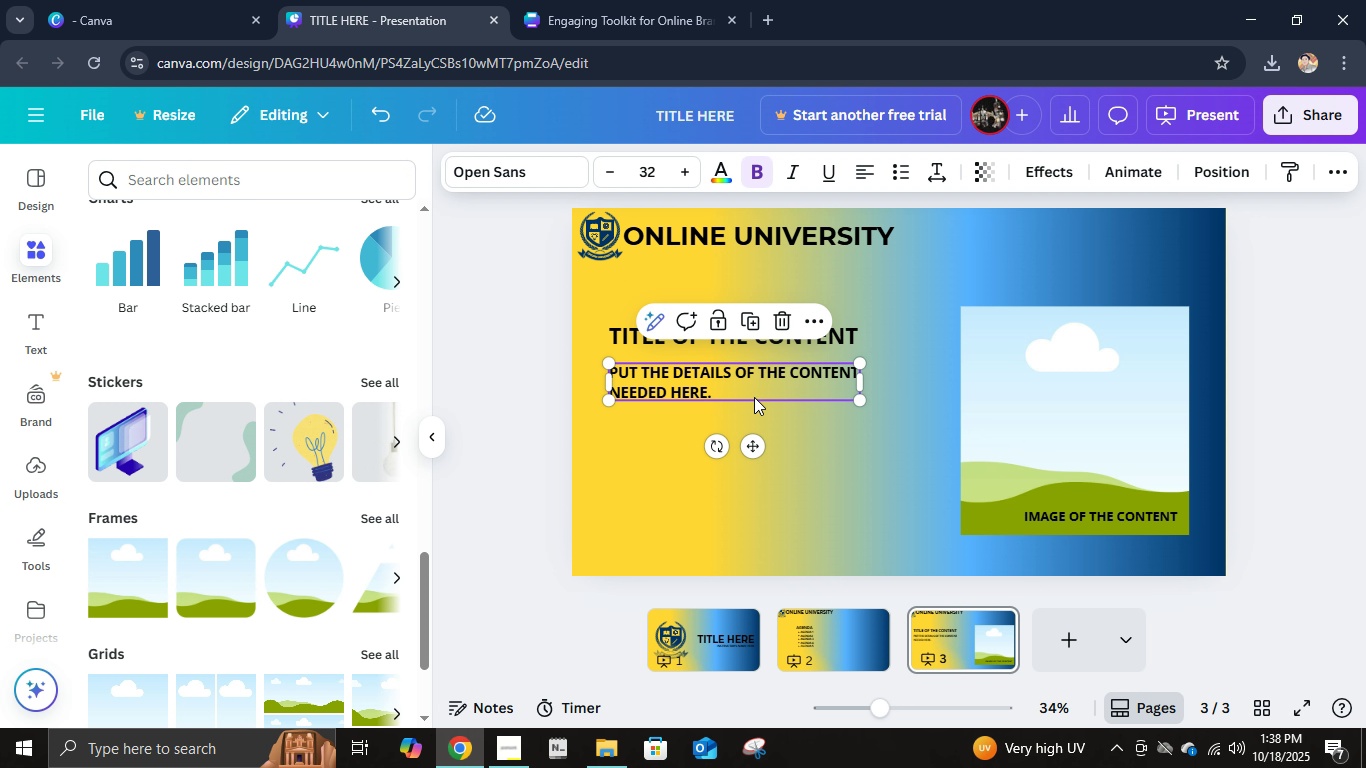 
left_click([754, 397])
 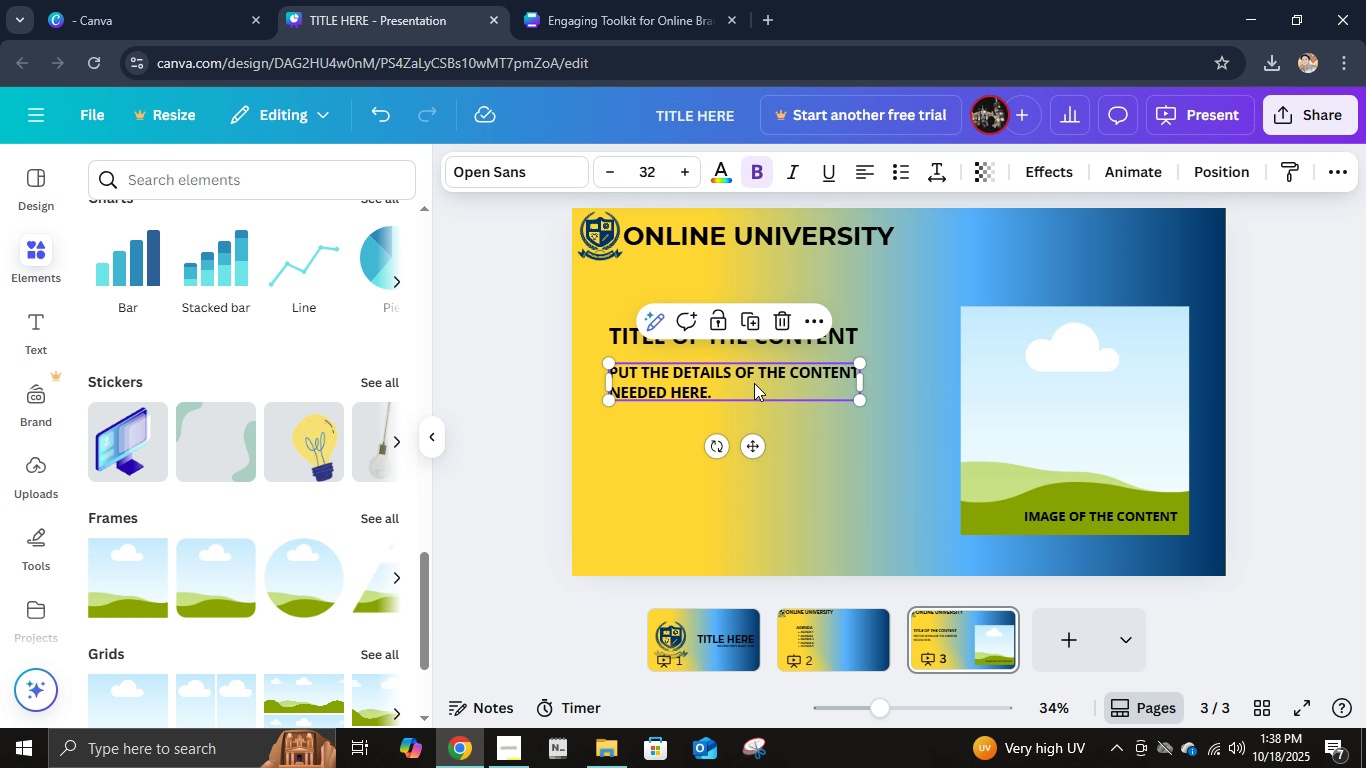 
double_click([752, 388])
 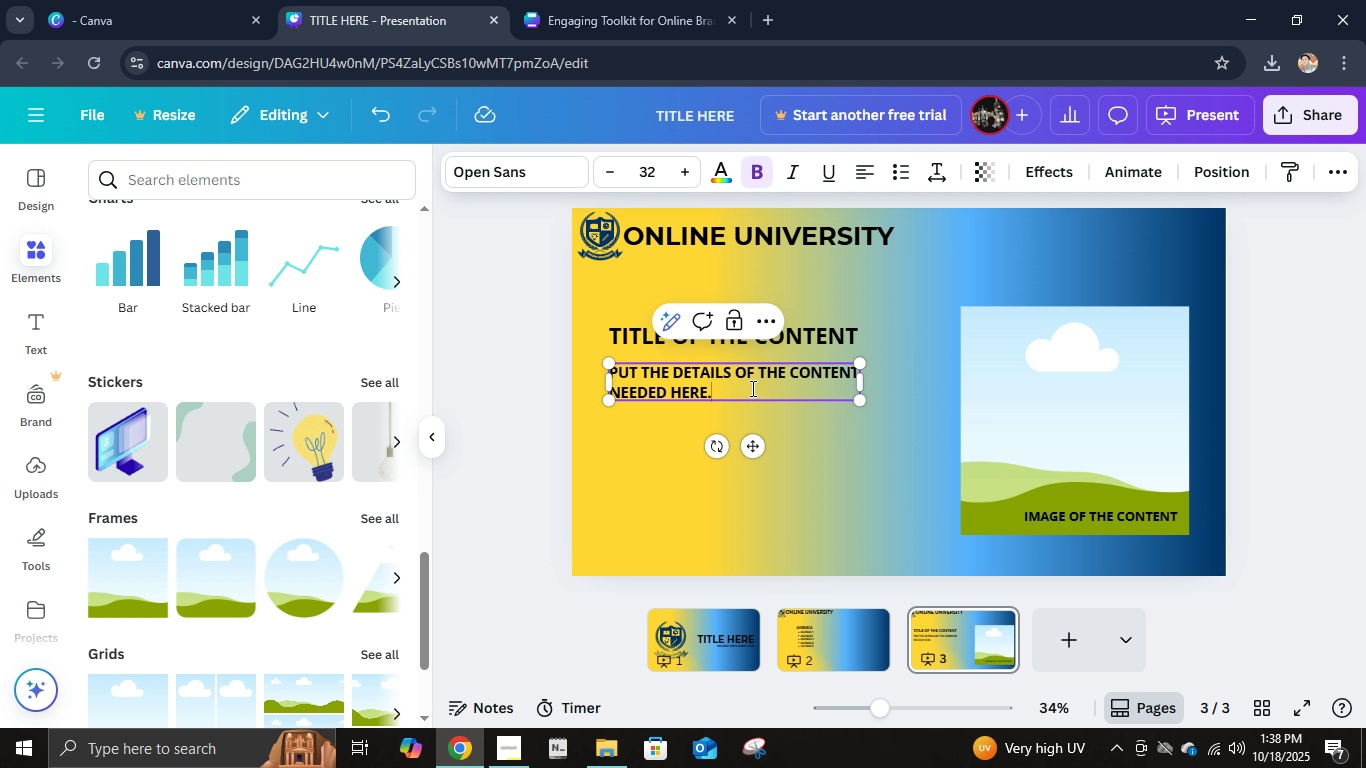 
left_click([751, 388])
 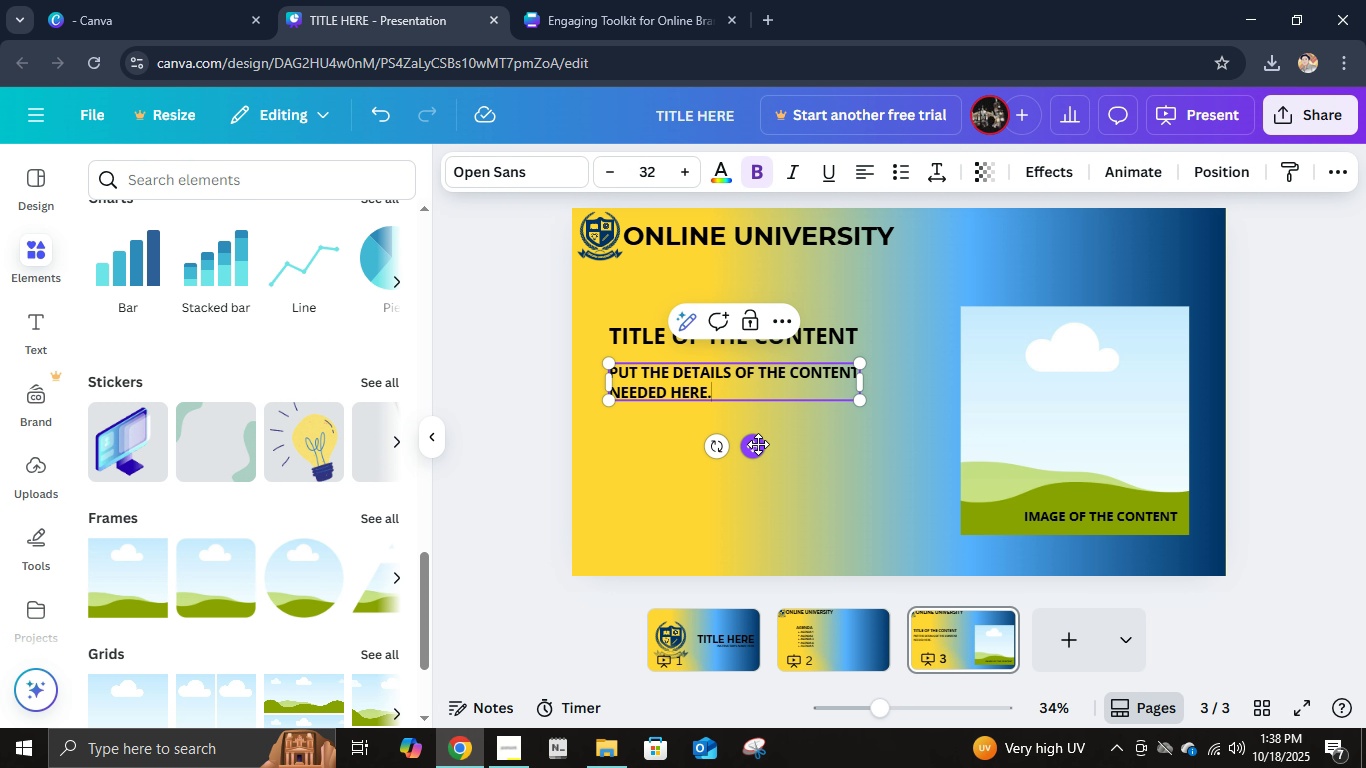 
left_click([758, 444])
 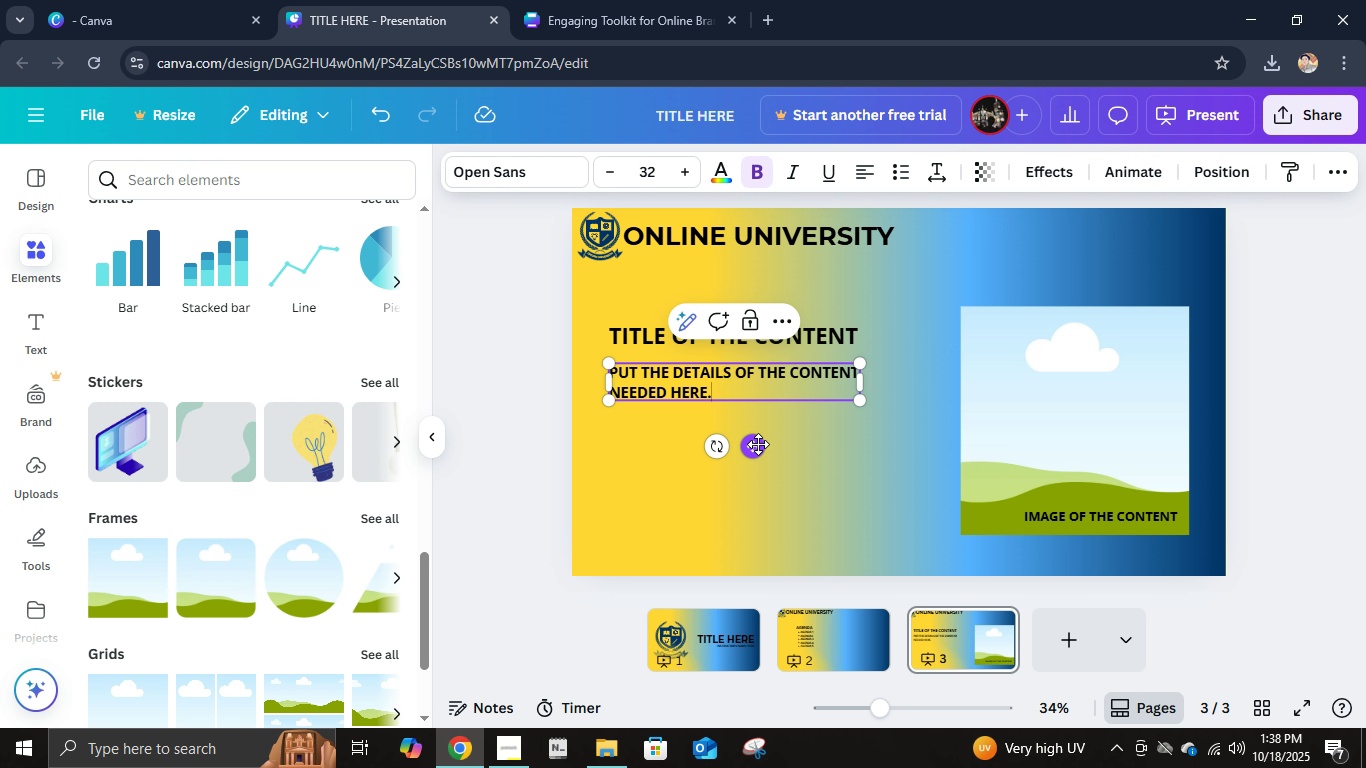 
key(Control+D)
 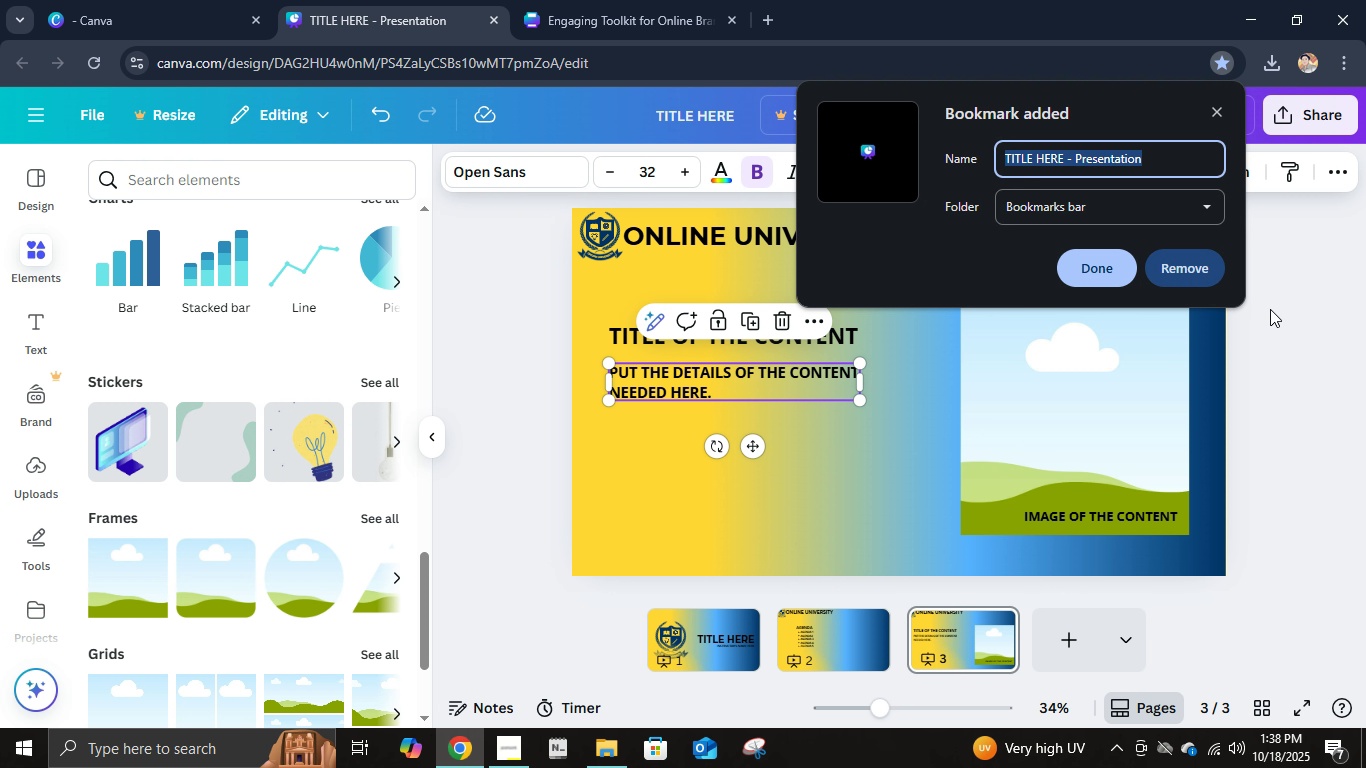 
left_click([1194, 265])
 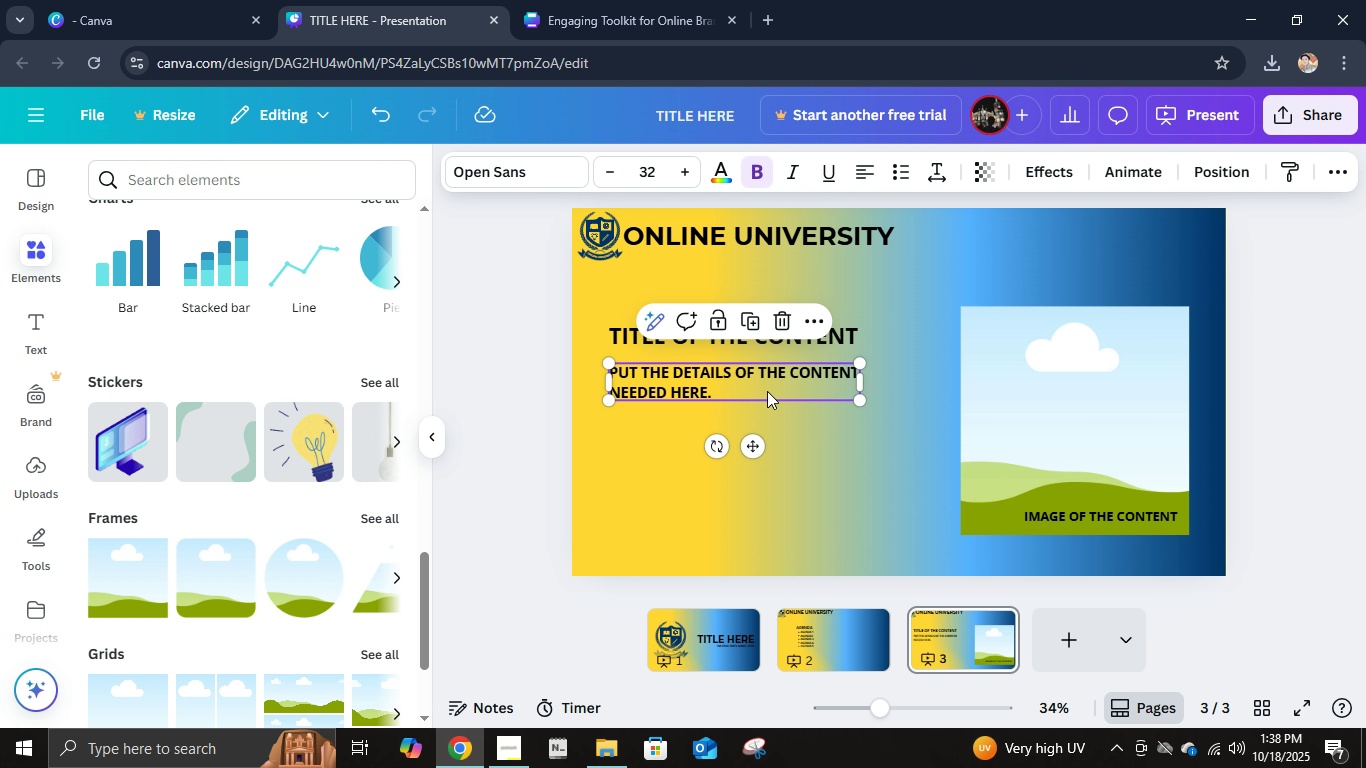 
left_click([767, 391])
 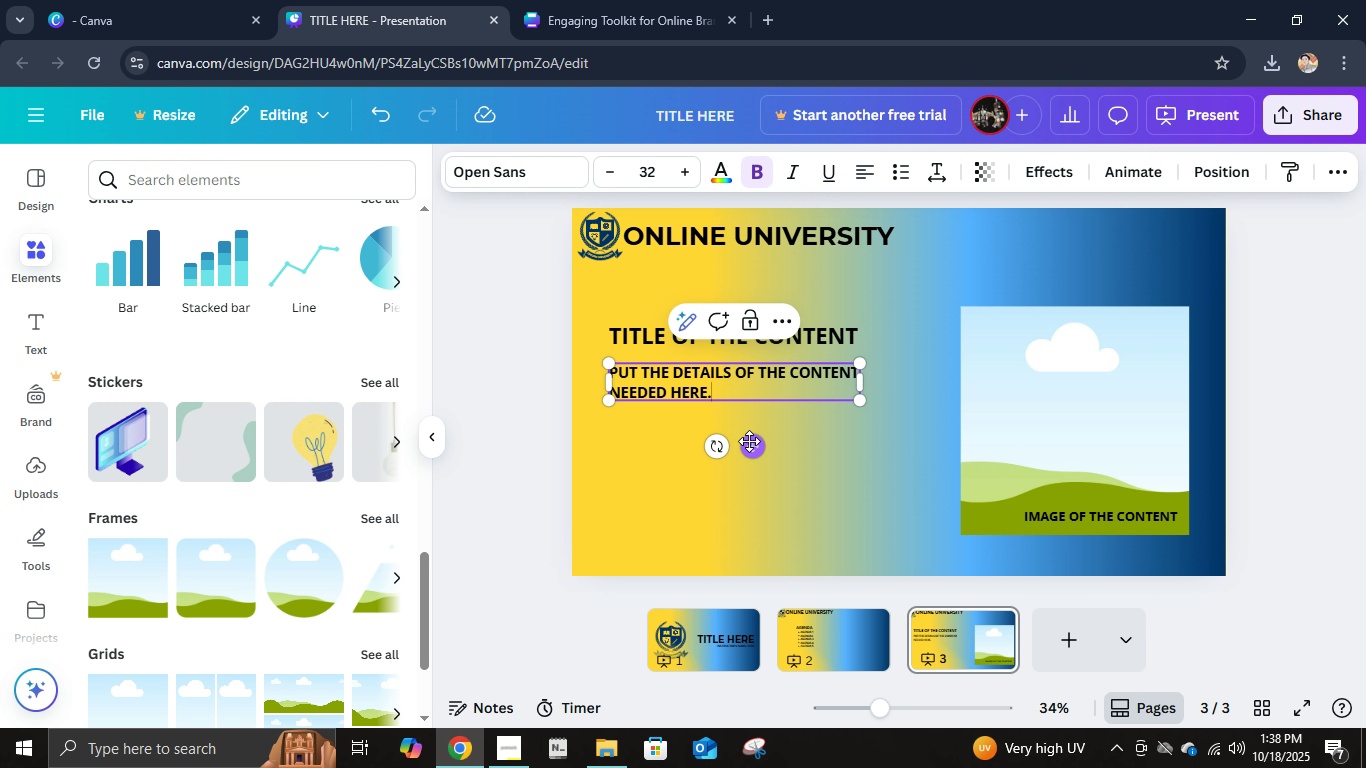 
left_click([749, 441])
 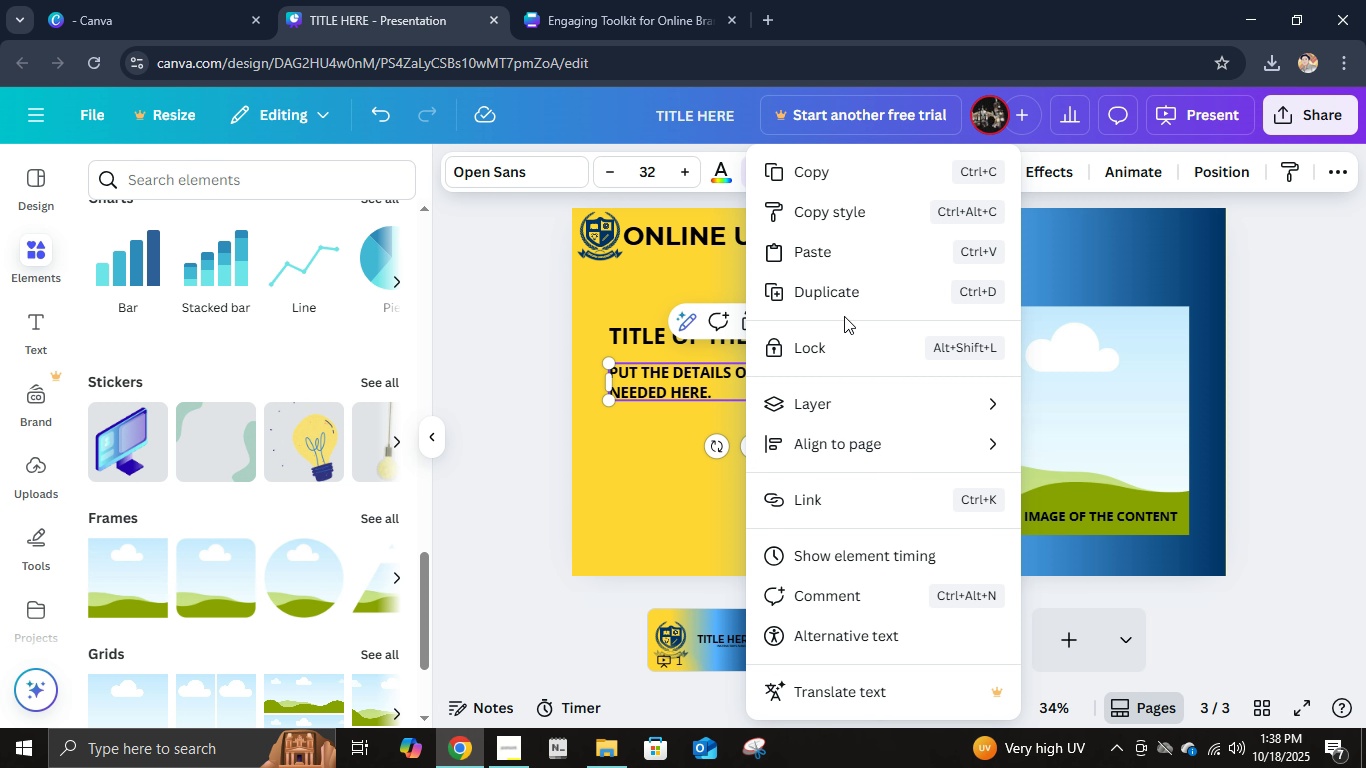 
left_click([840, 293])
 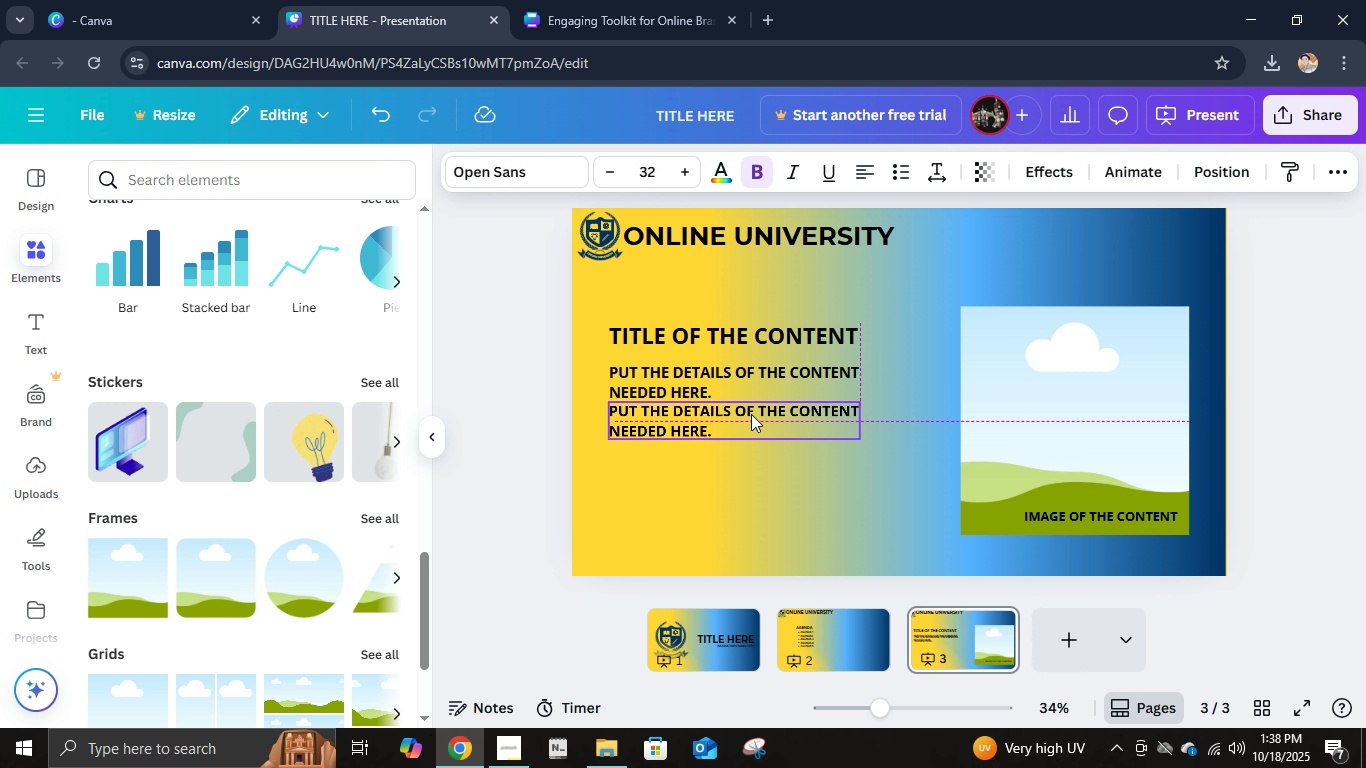 
key(Control+D)
 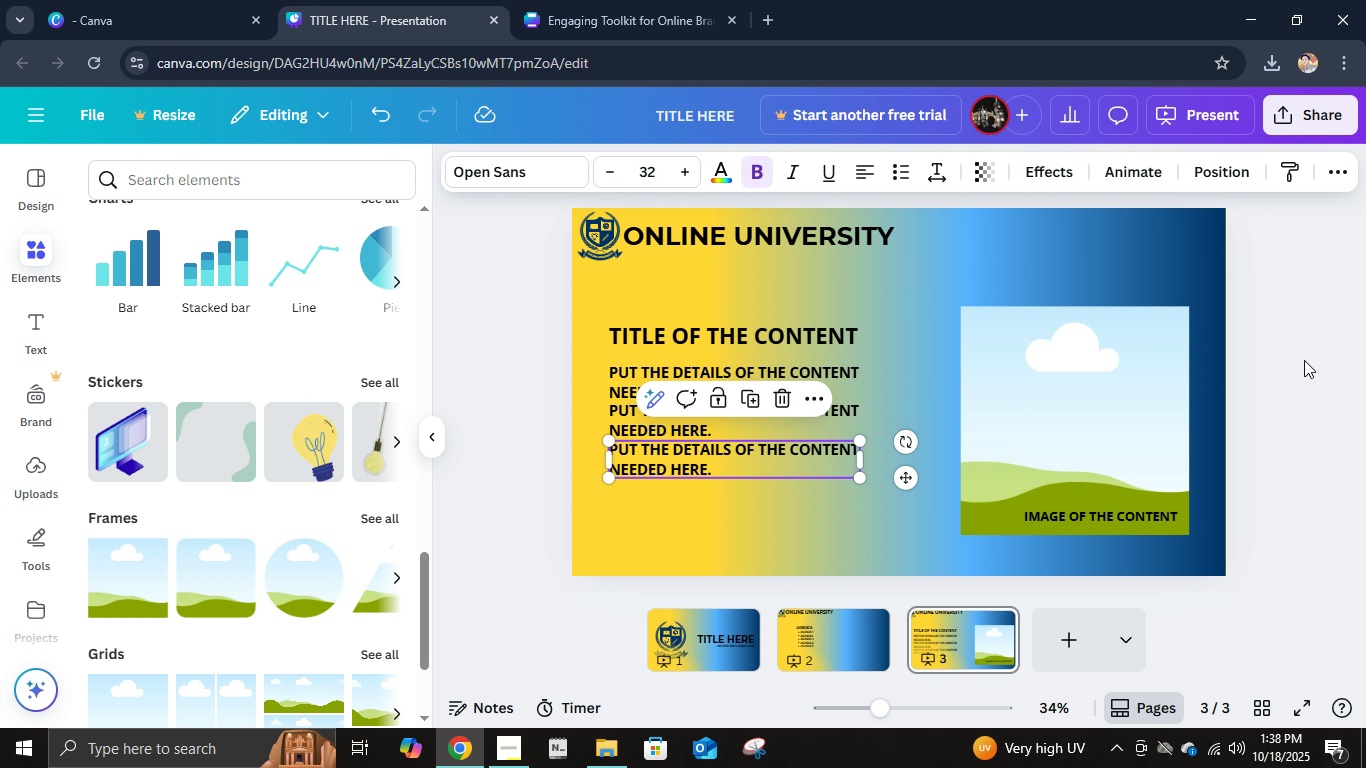 
left_click([1305, 360])
 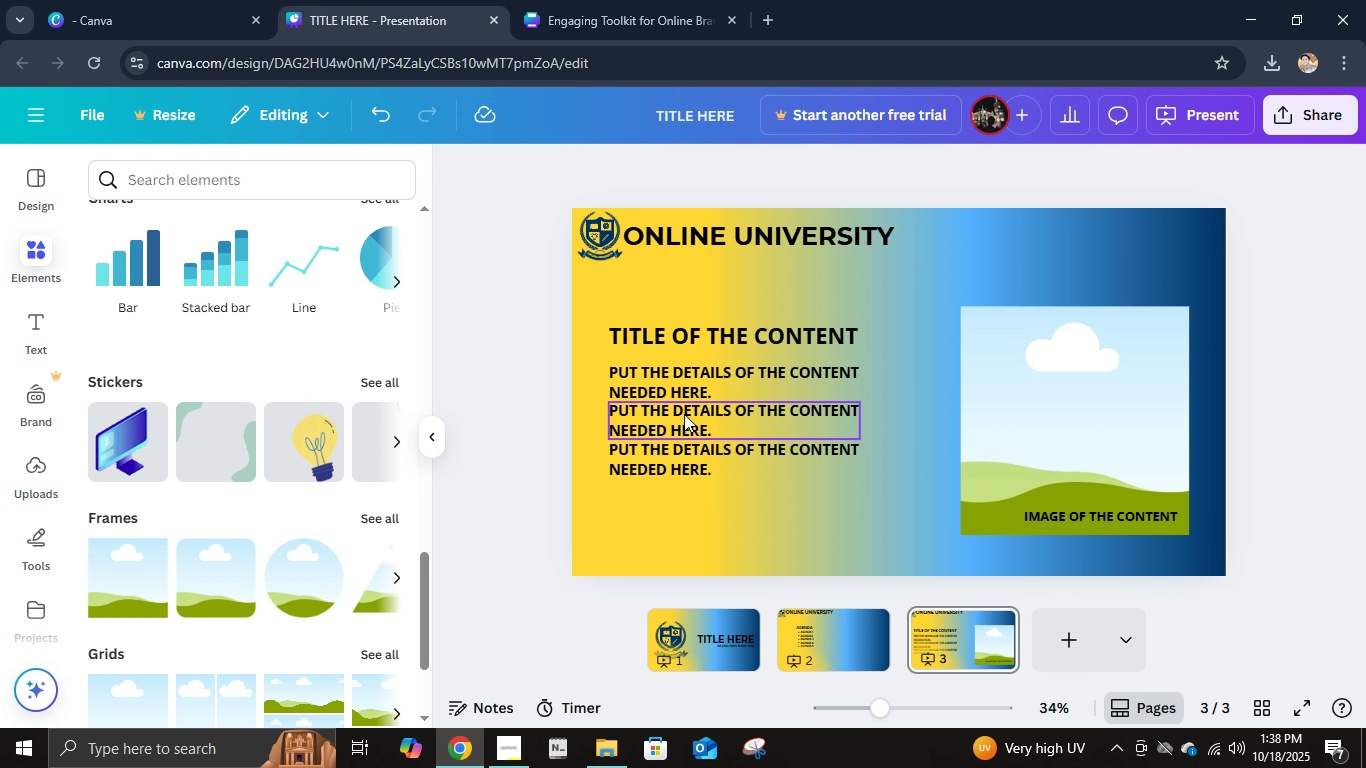 
wait(6.31)
 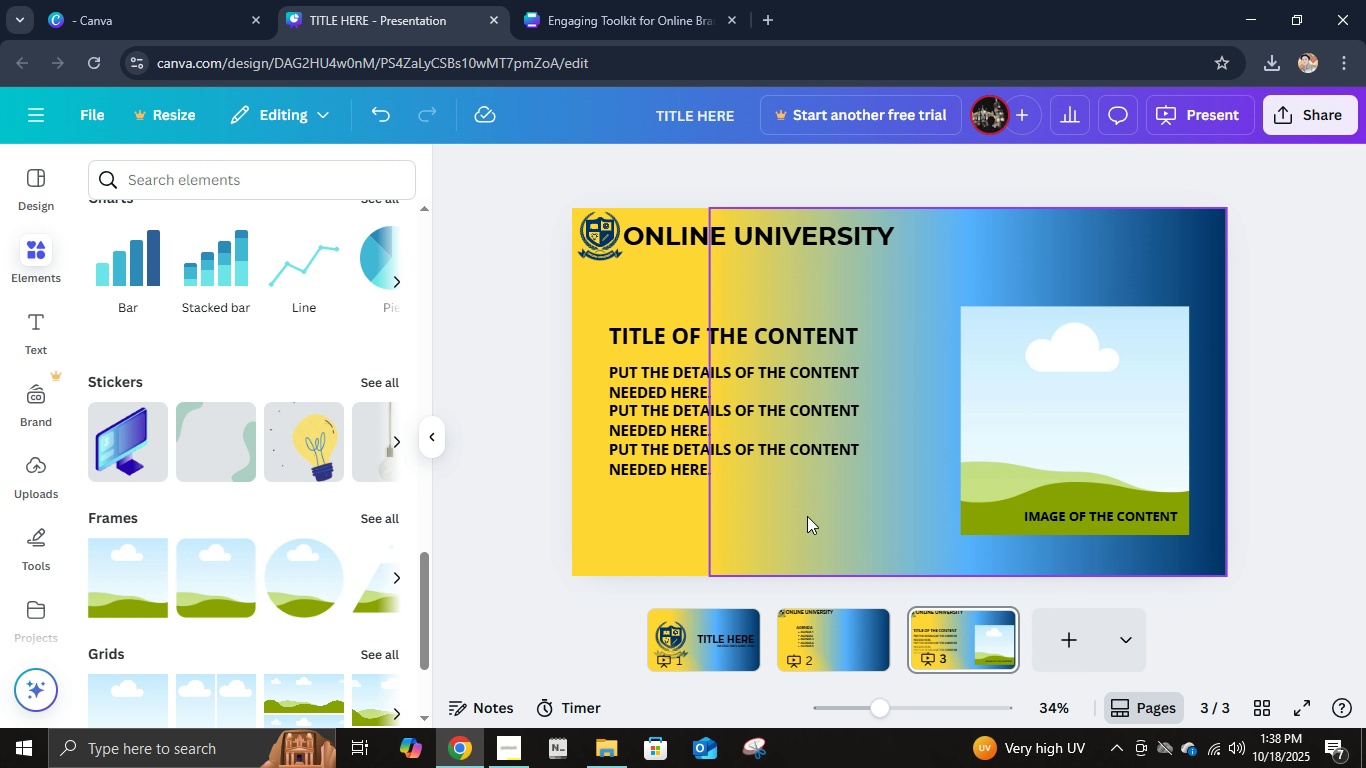 
right_click([996, 635])
 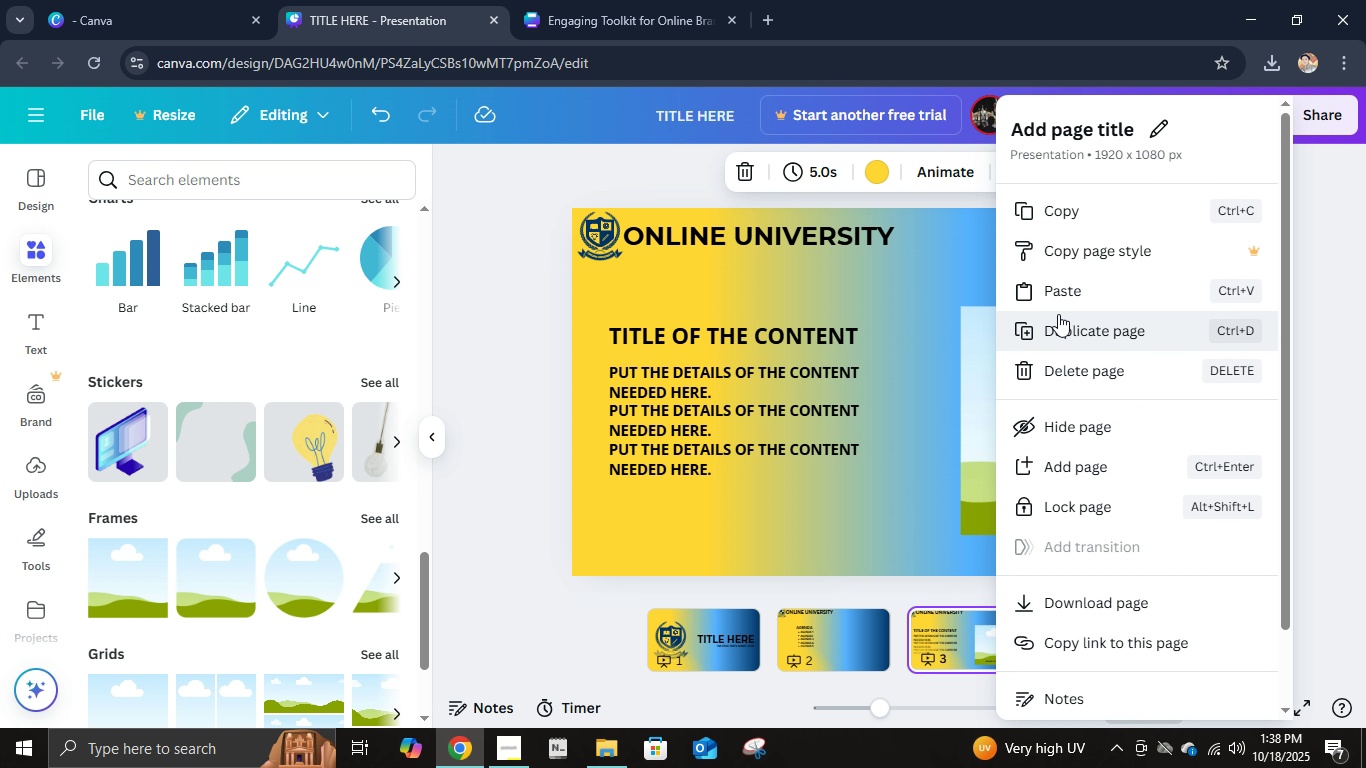 
left_click([1058, 314])
 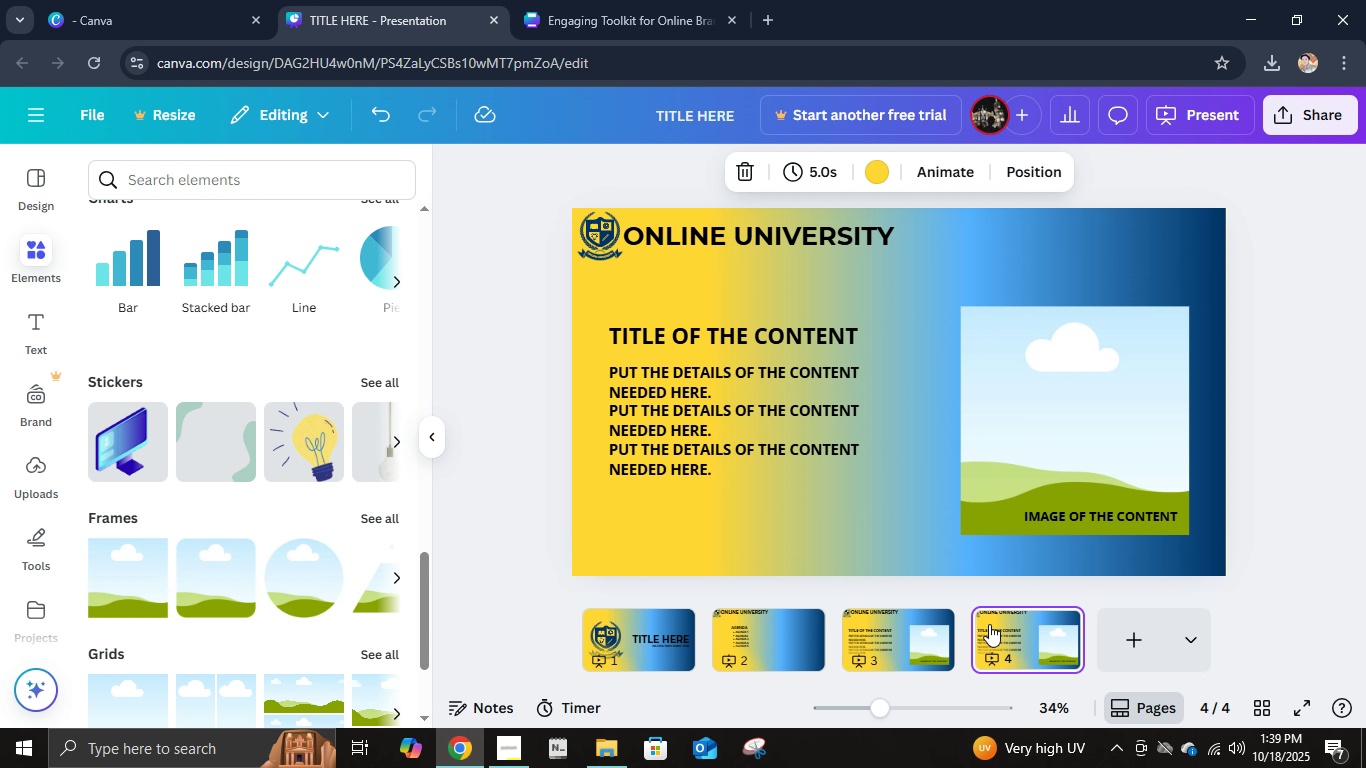 
mouse_move([985, 616])
 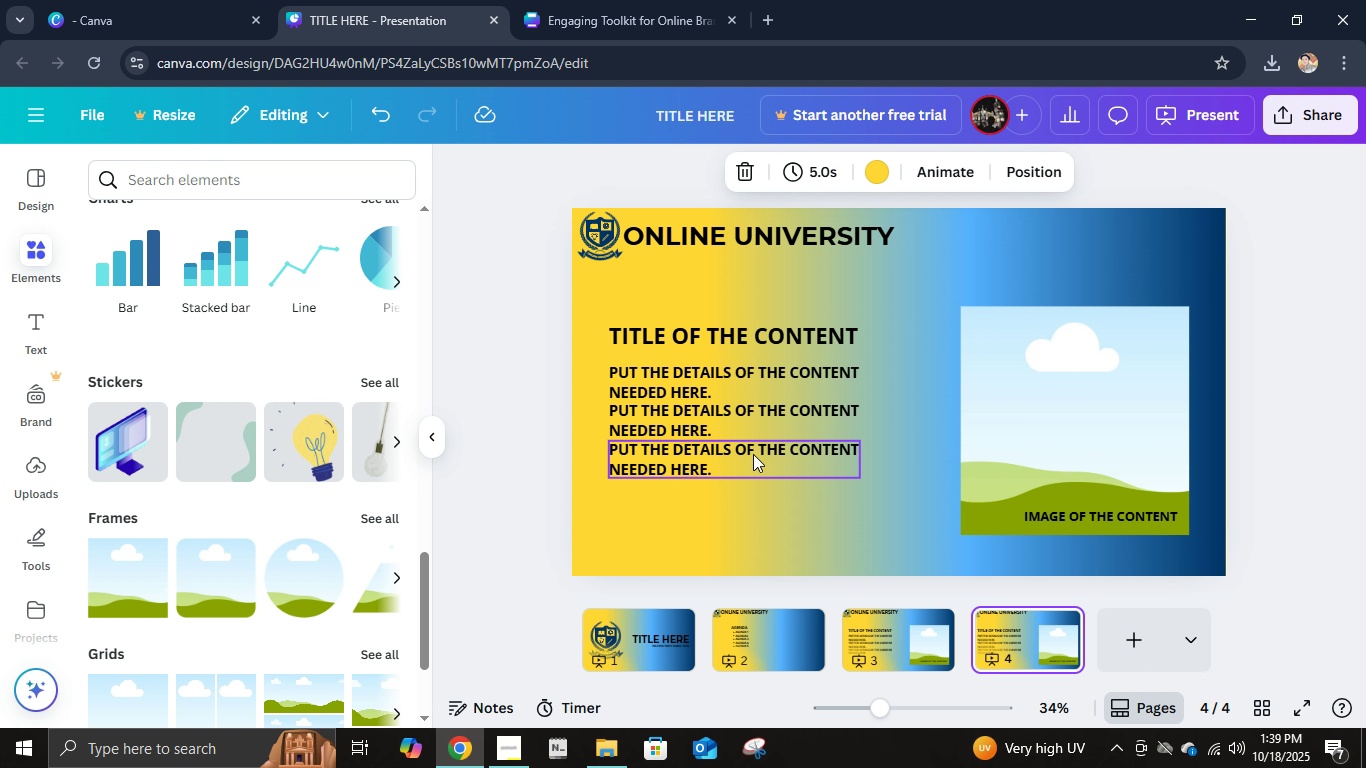 
left_click([753, 454])
 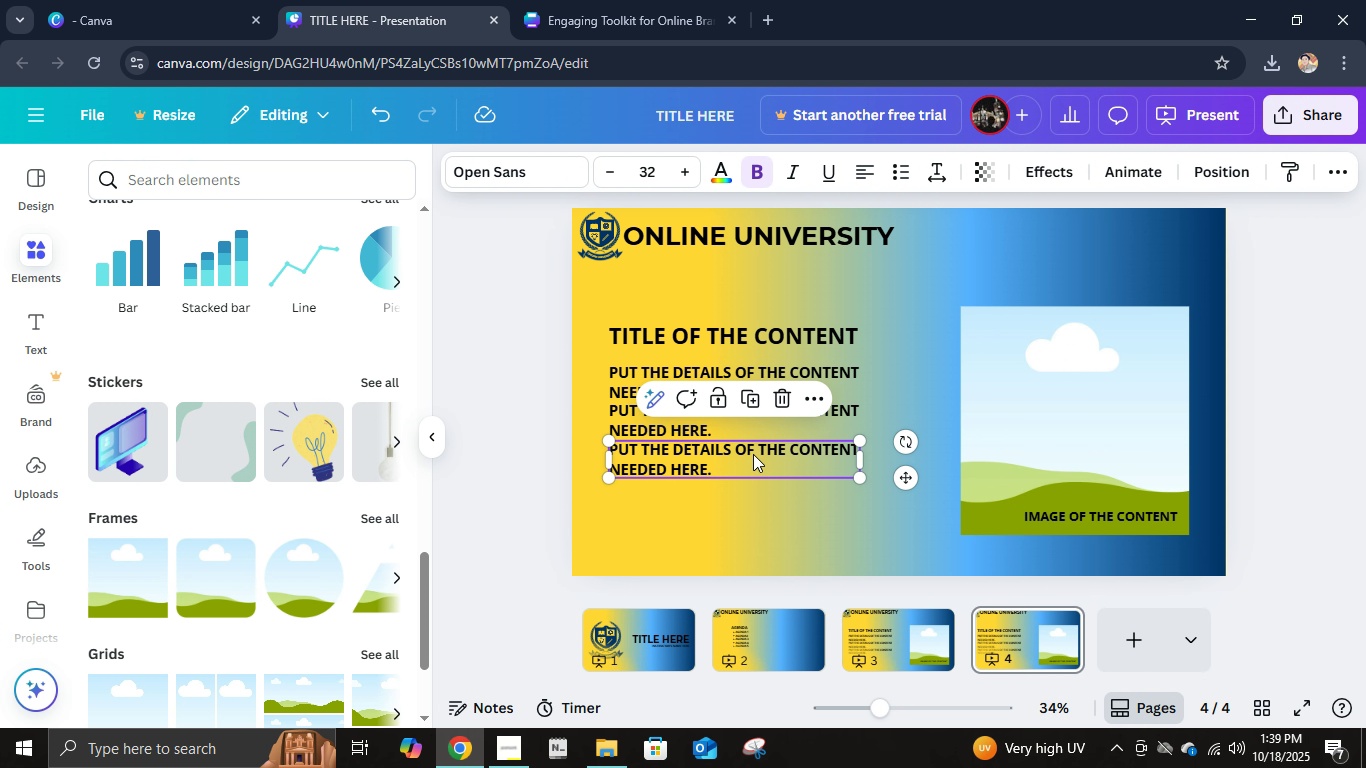 
left_click([753, 454])
 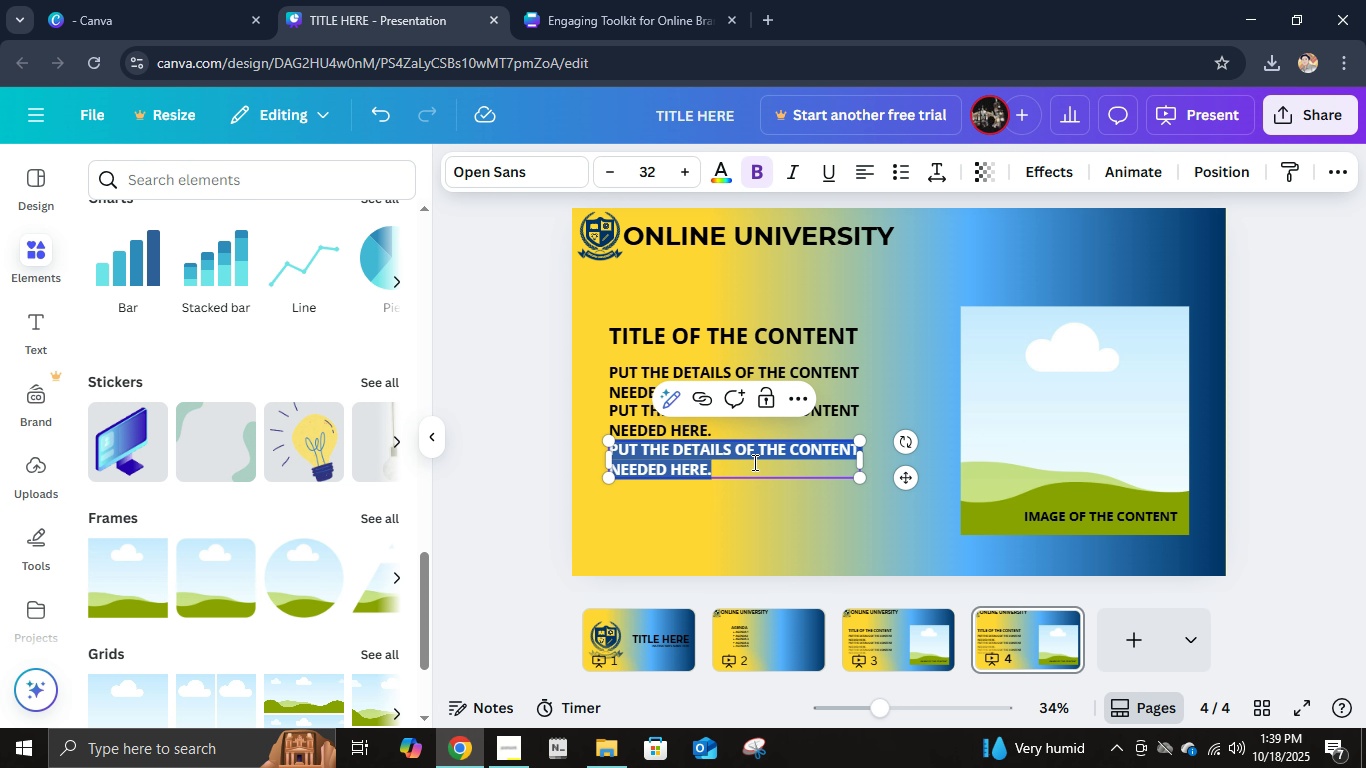 
type(QUOTE OVERLAY)
 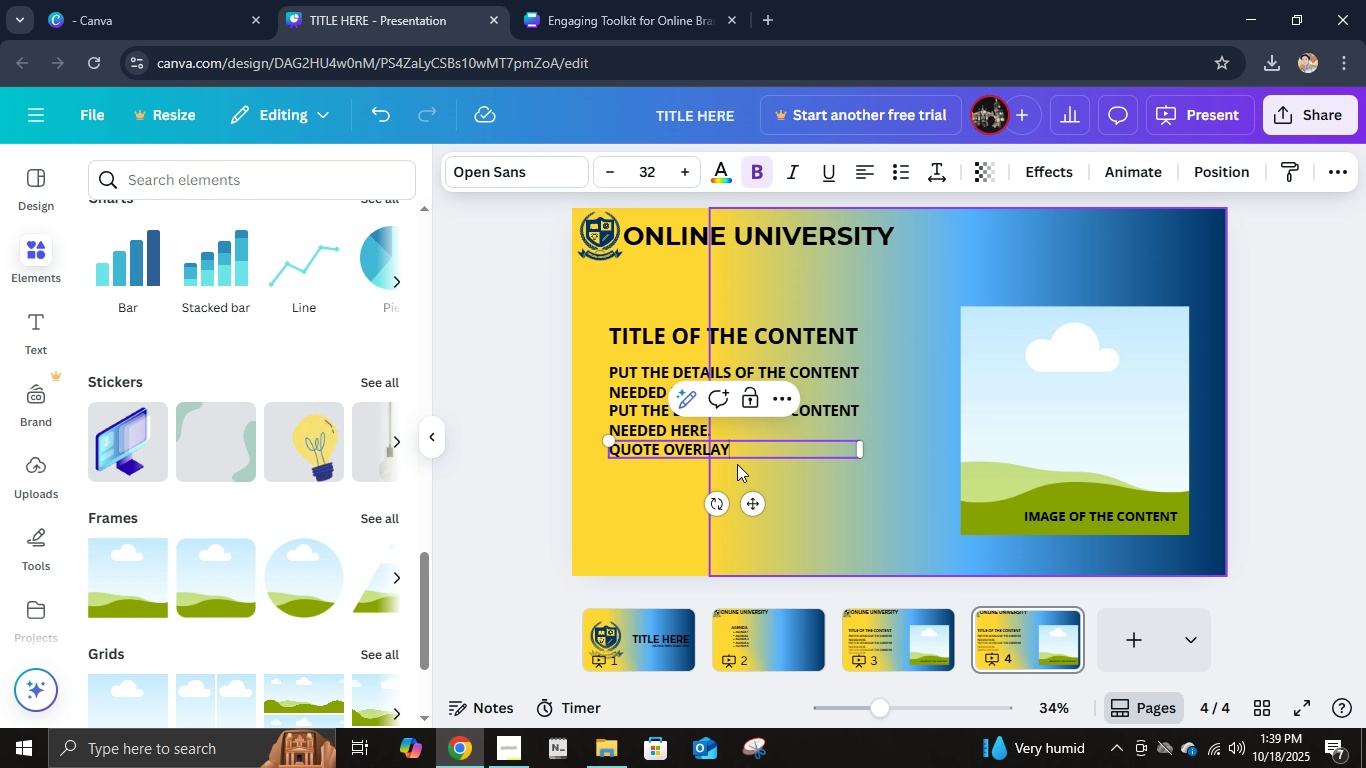 
key(Control+ControlLeft)
 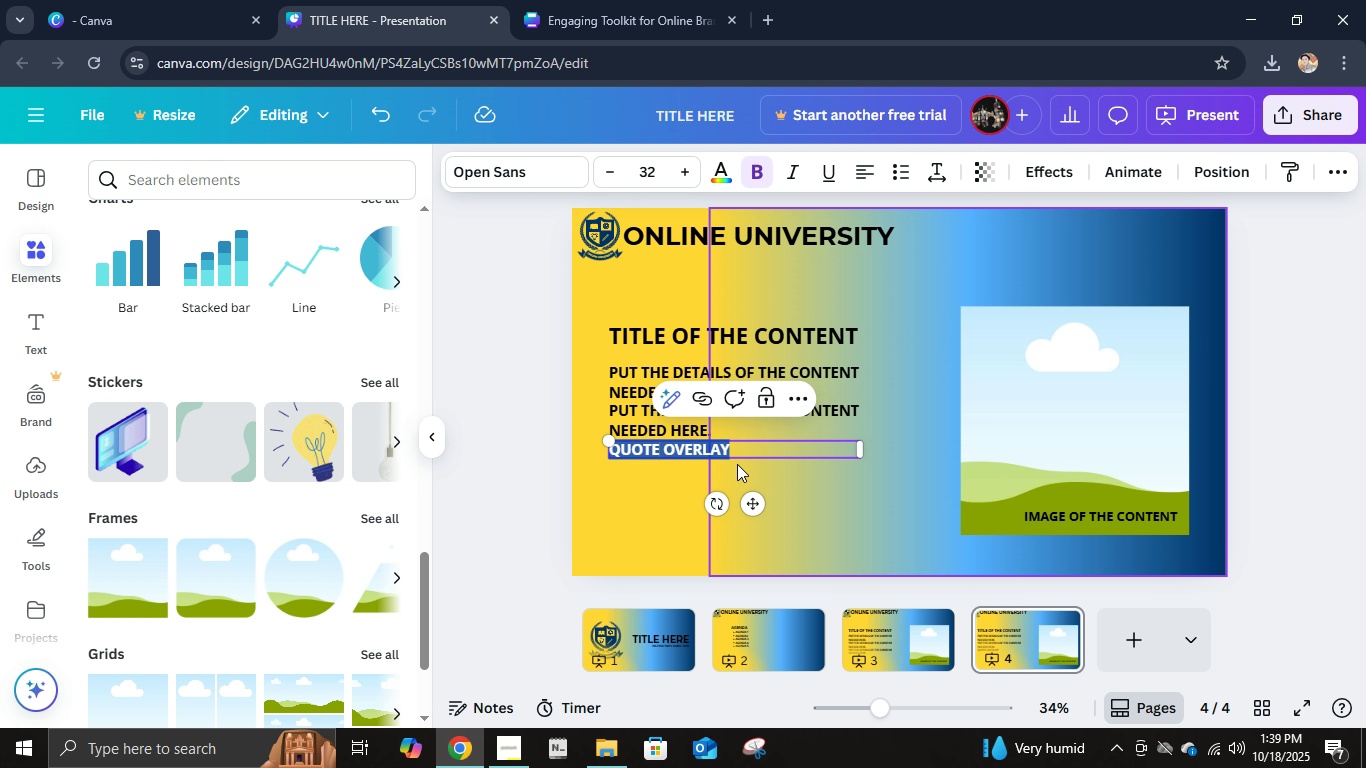 
key(Control+A)
 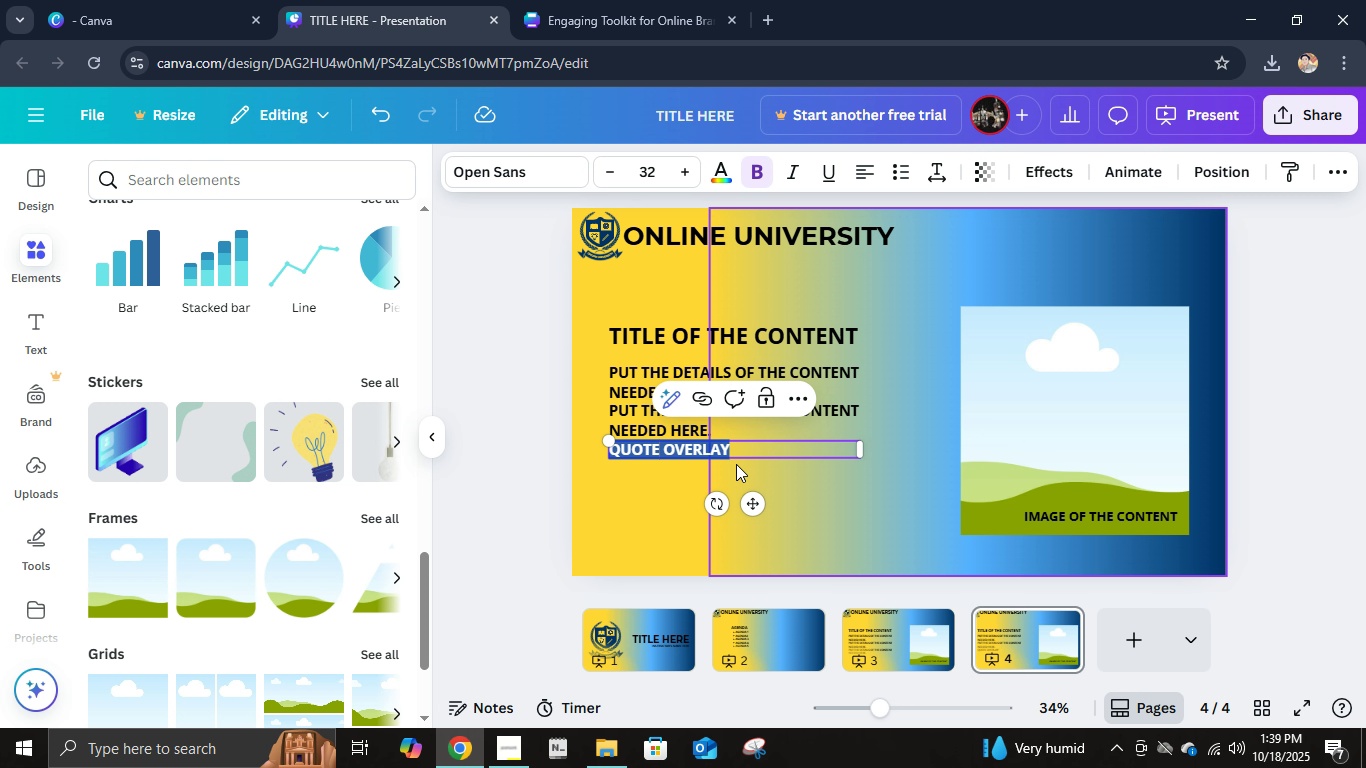 
type(PUT THE QUOTE FOR THE IMAGE GIVEN HERE")
 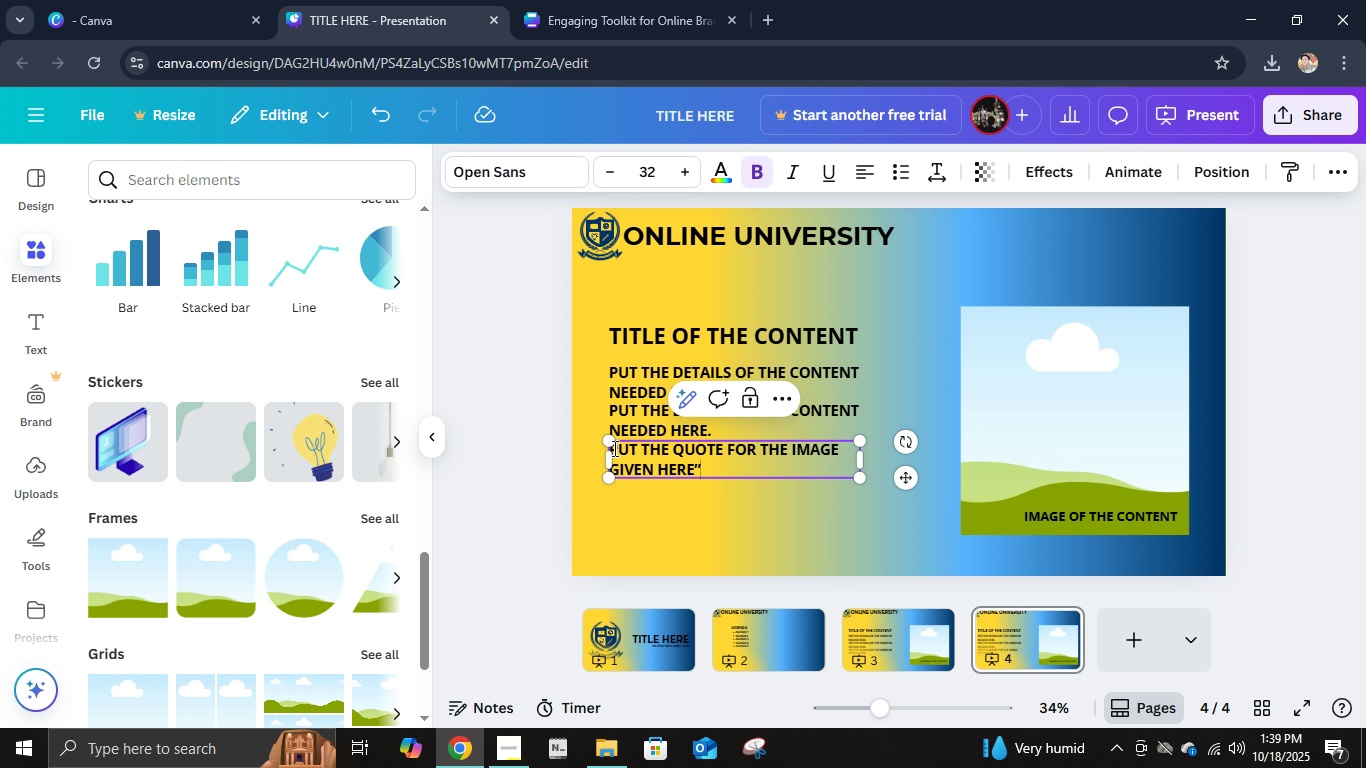 
left_click([613, 448])
 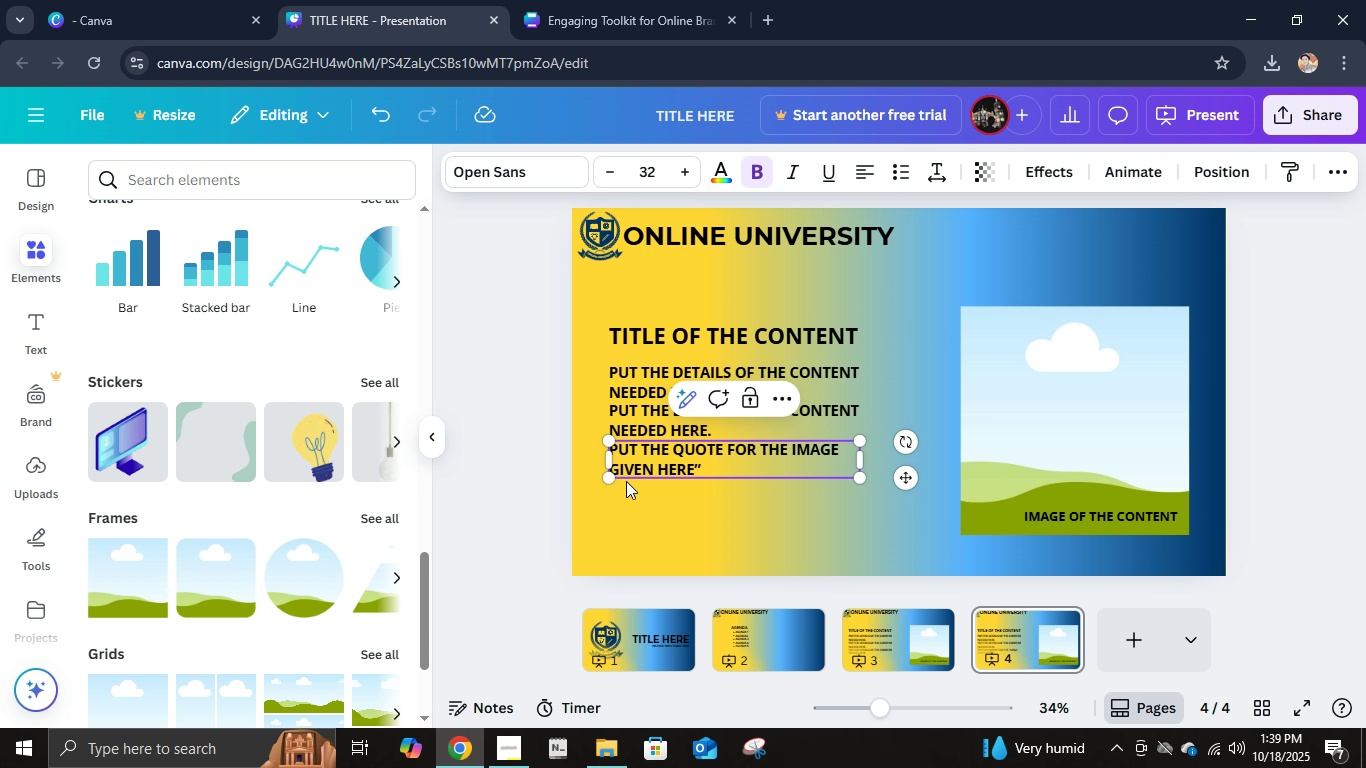 
key(Shift+ShiftRight)
 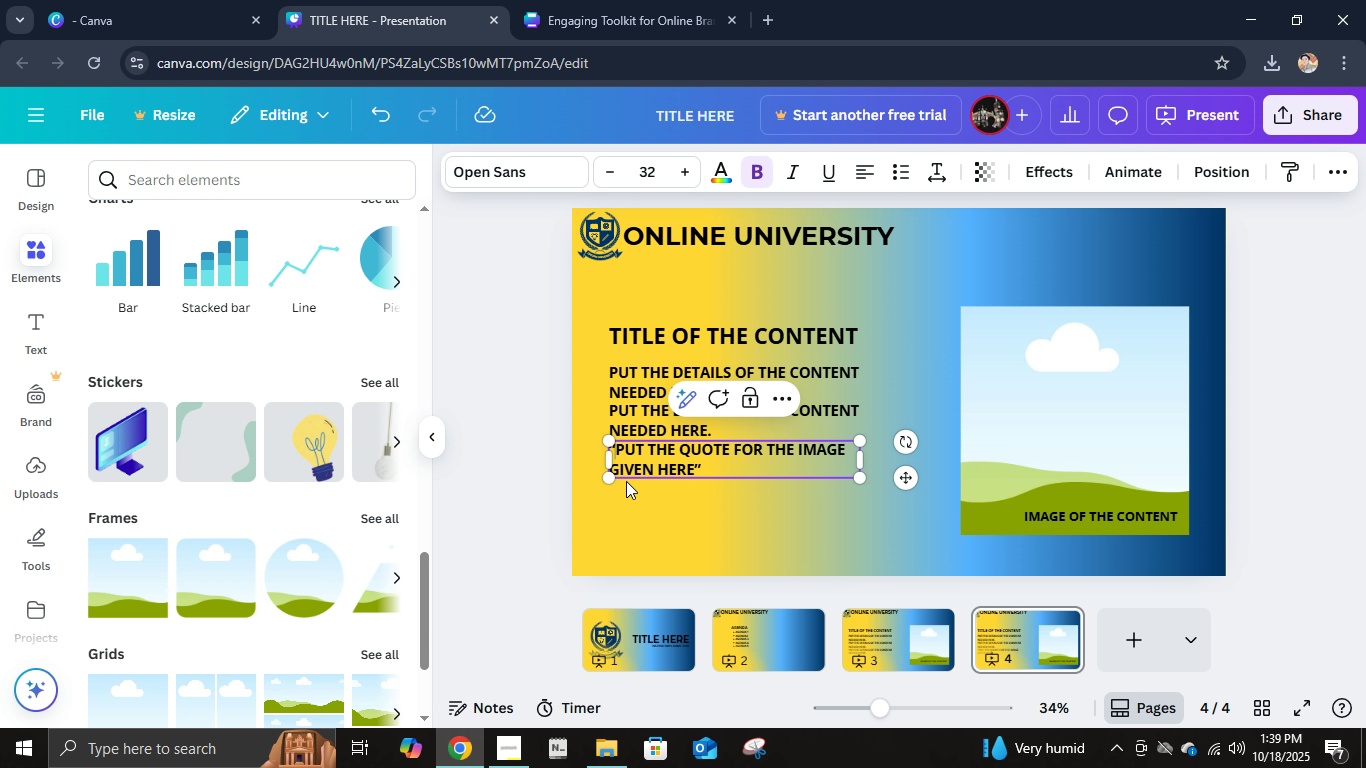 
key(Shift+Quote)
 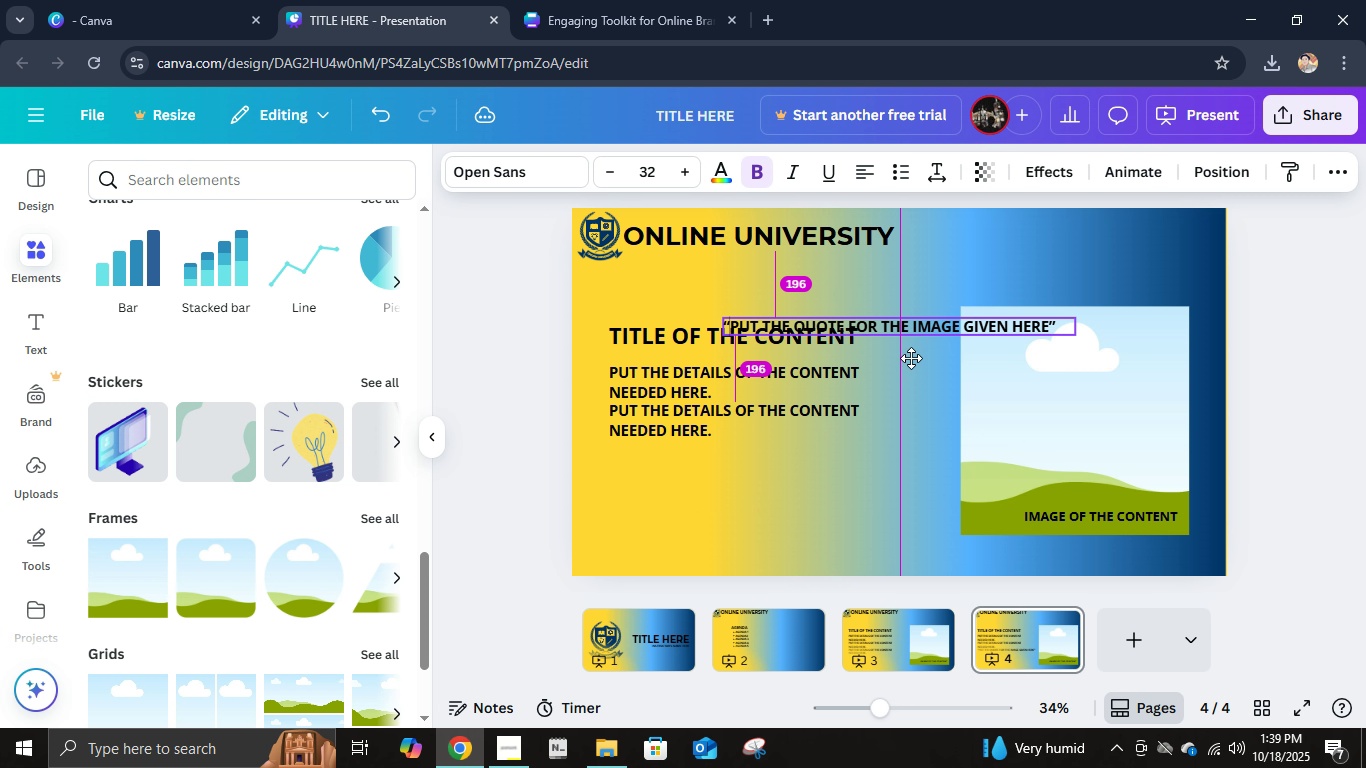 
wait(12.34)
 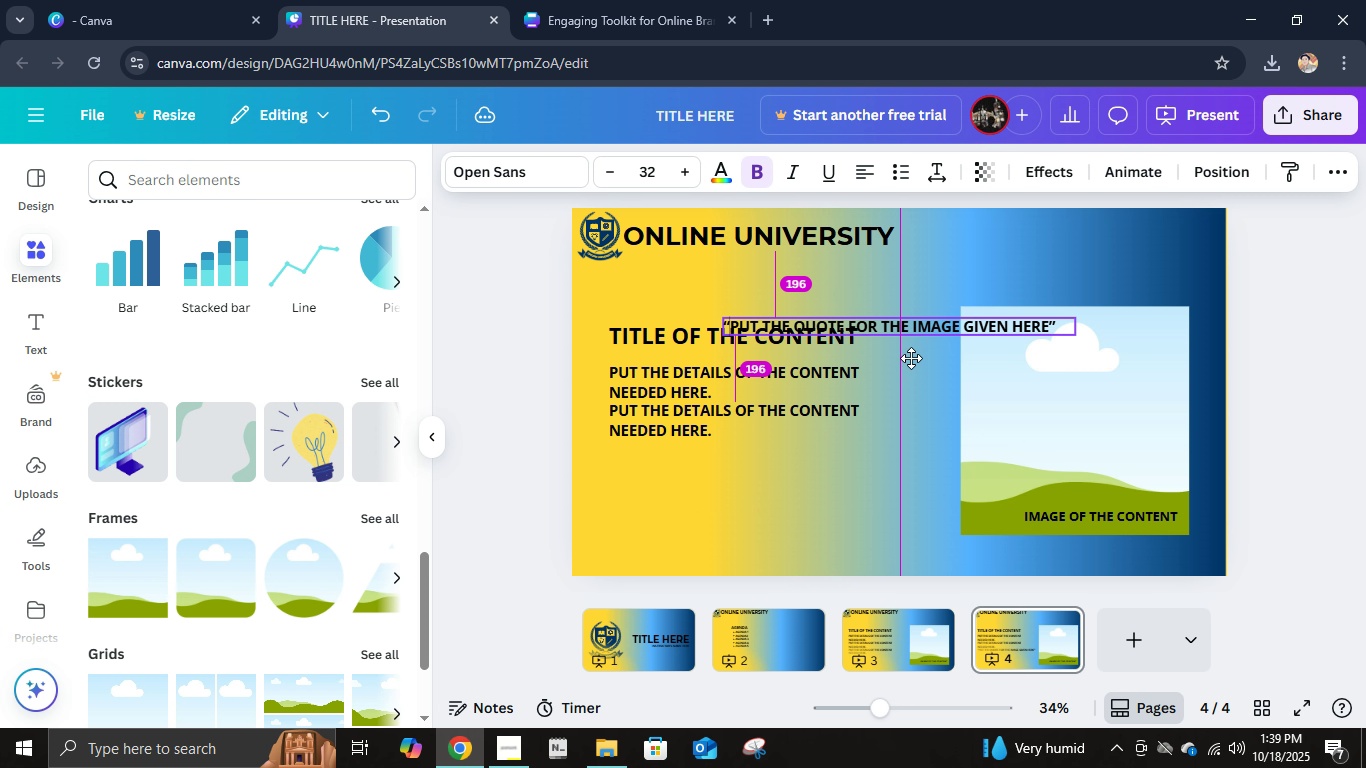 
left_click([1218, 170])
 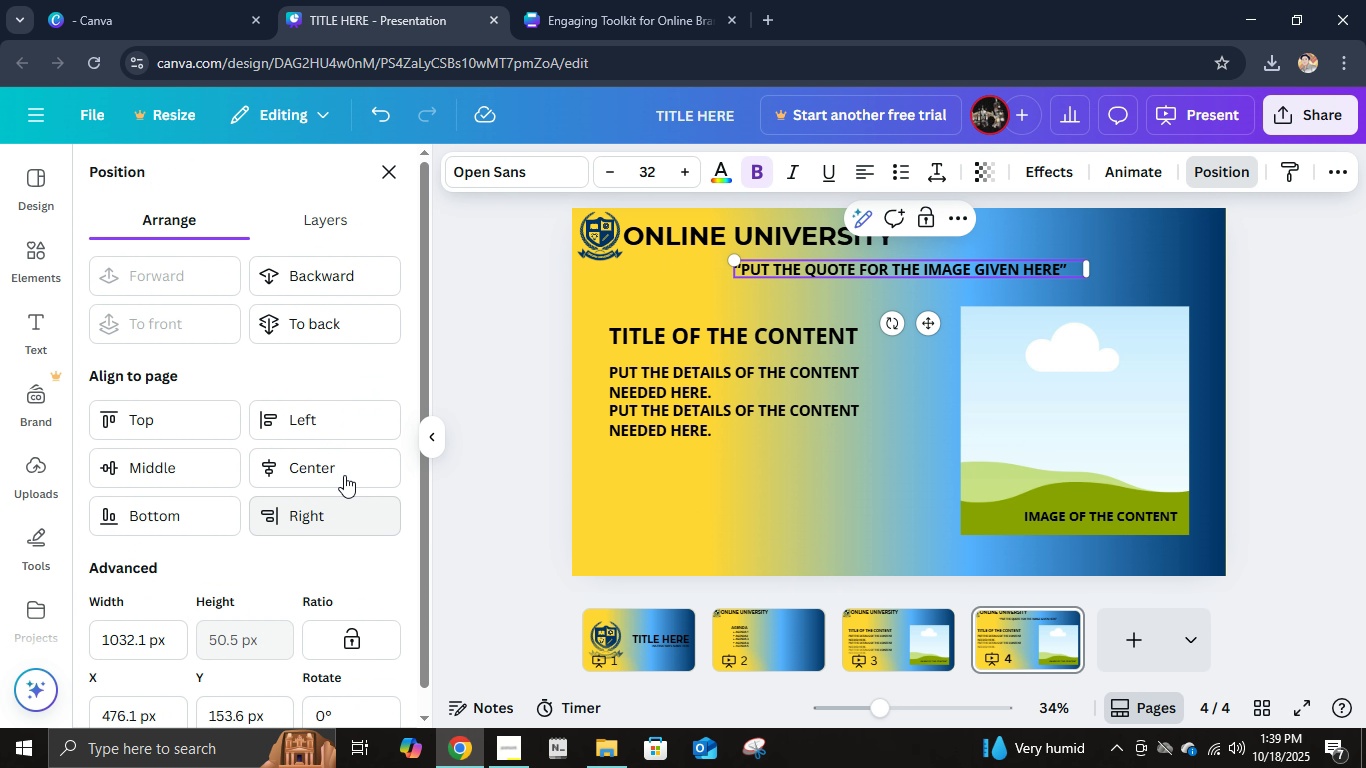 
left_click([348, 468])
 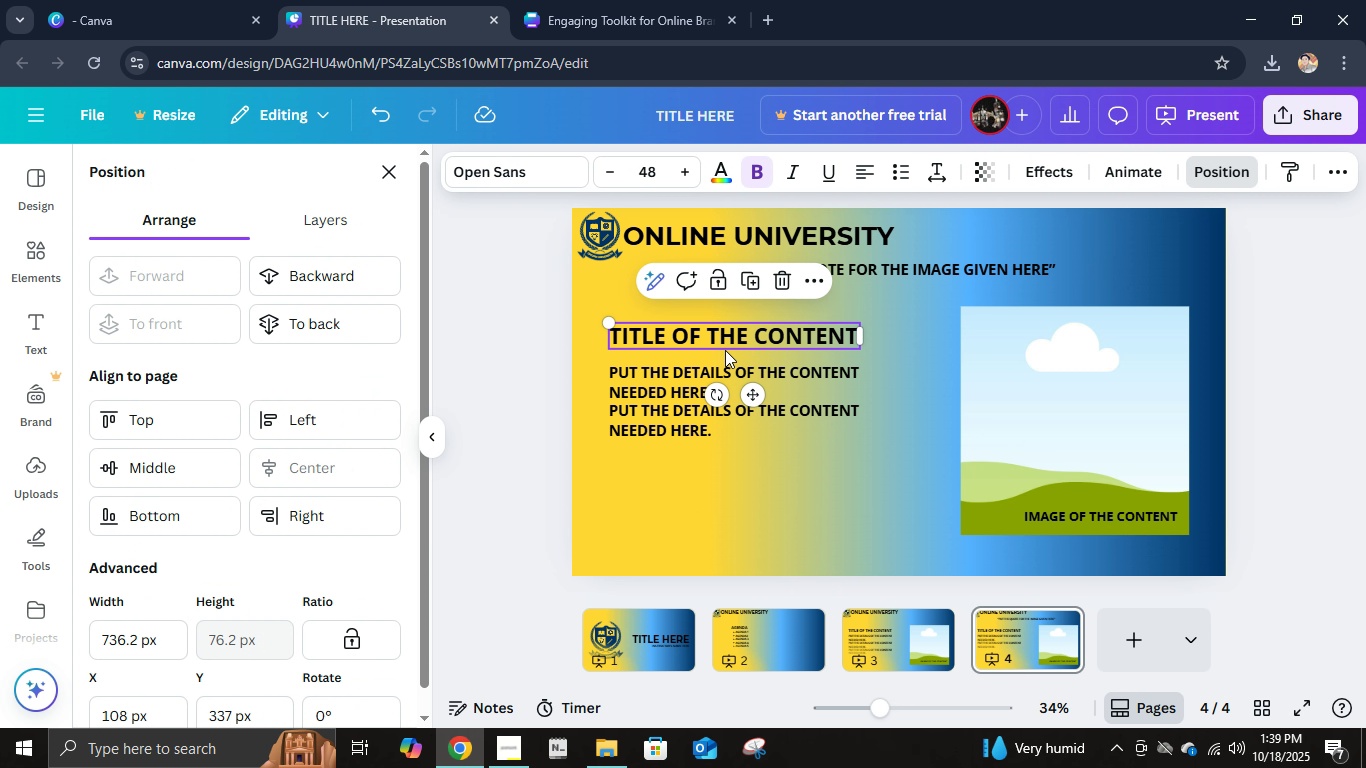 
left_click([725, 350])
 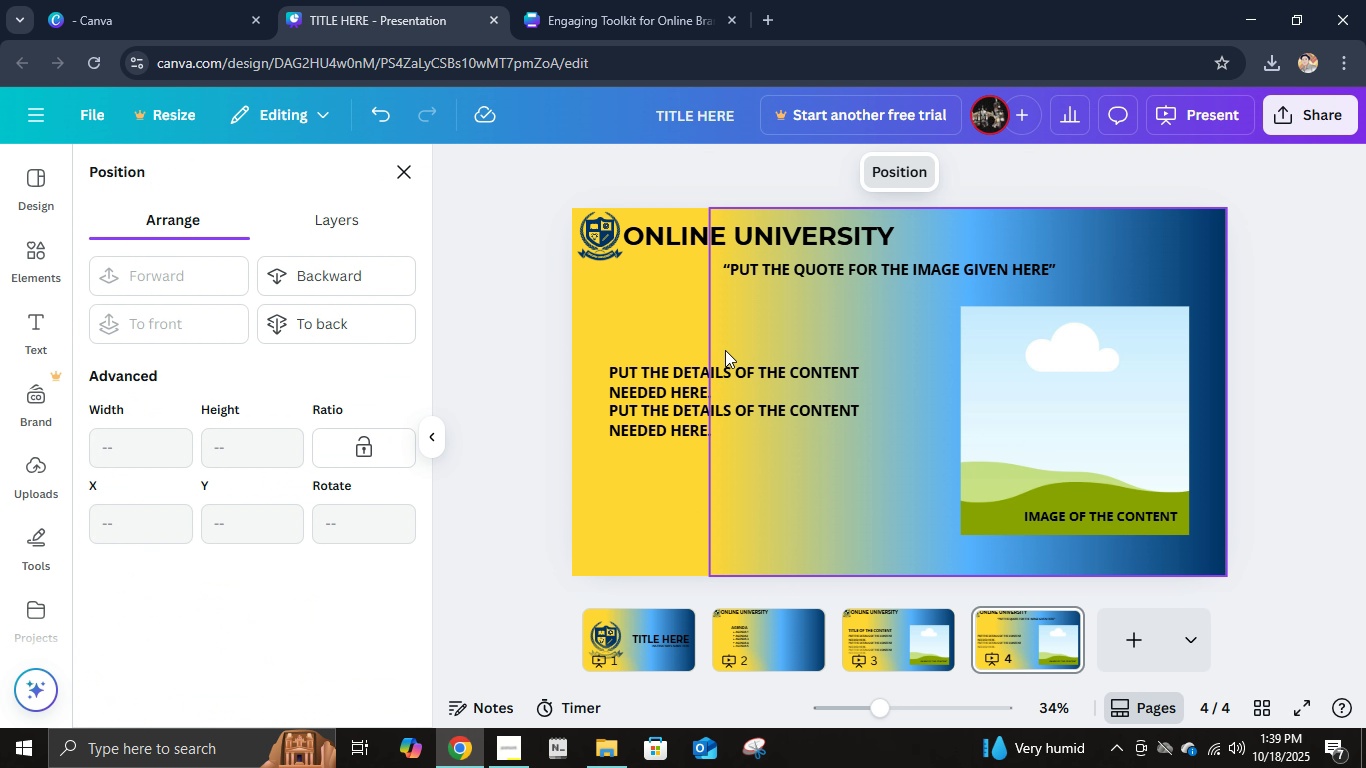 
key(Delete)
 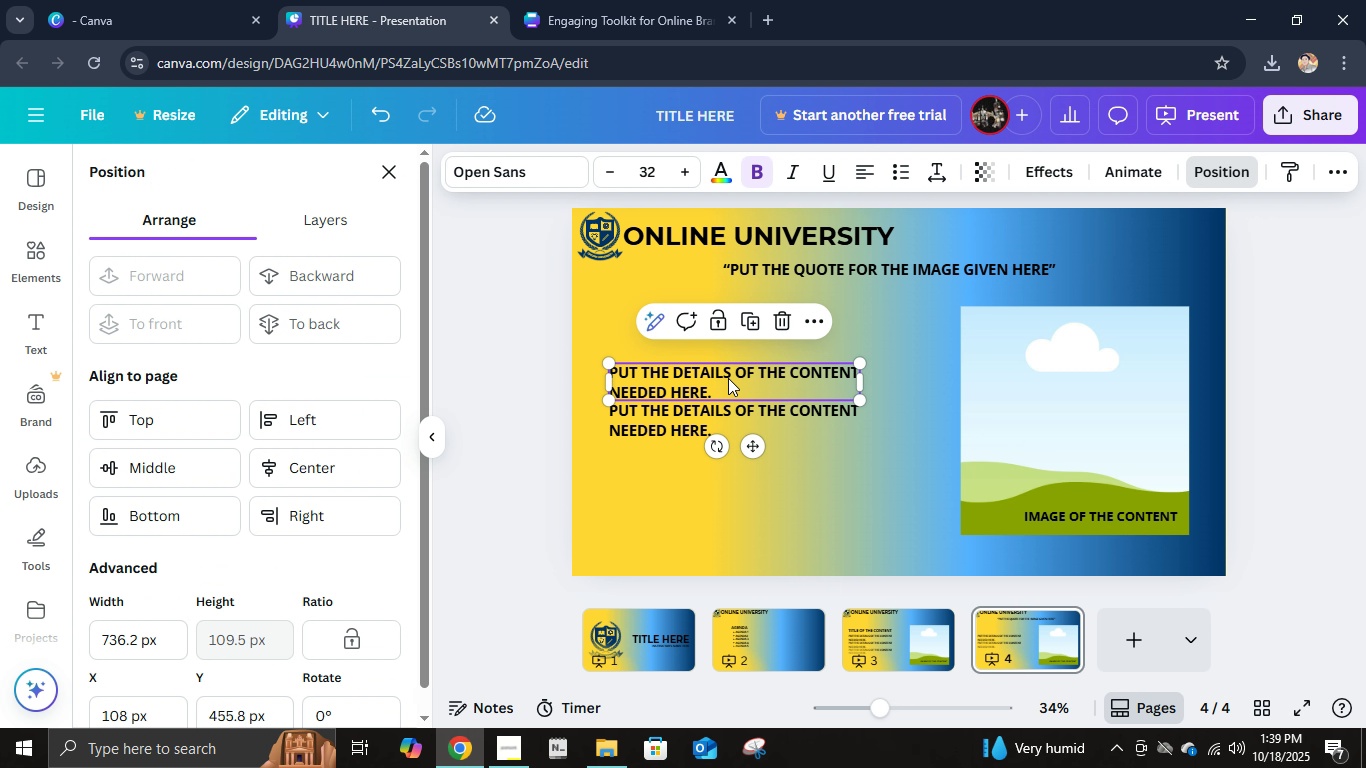 
left_click([728, 377])
 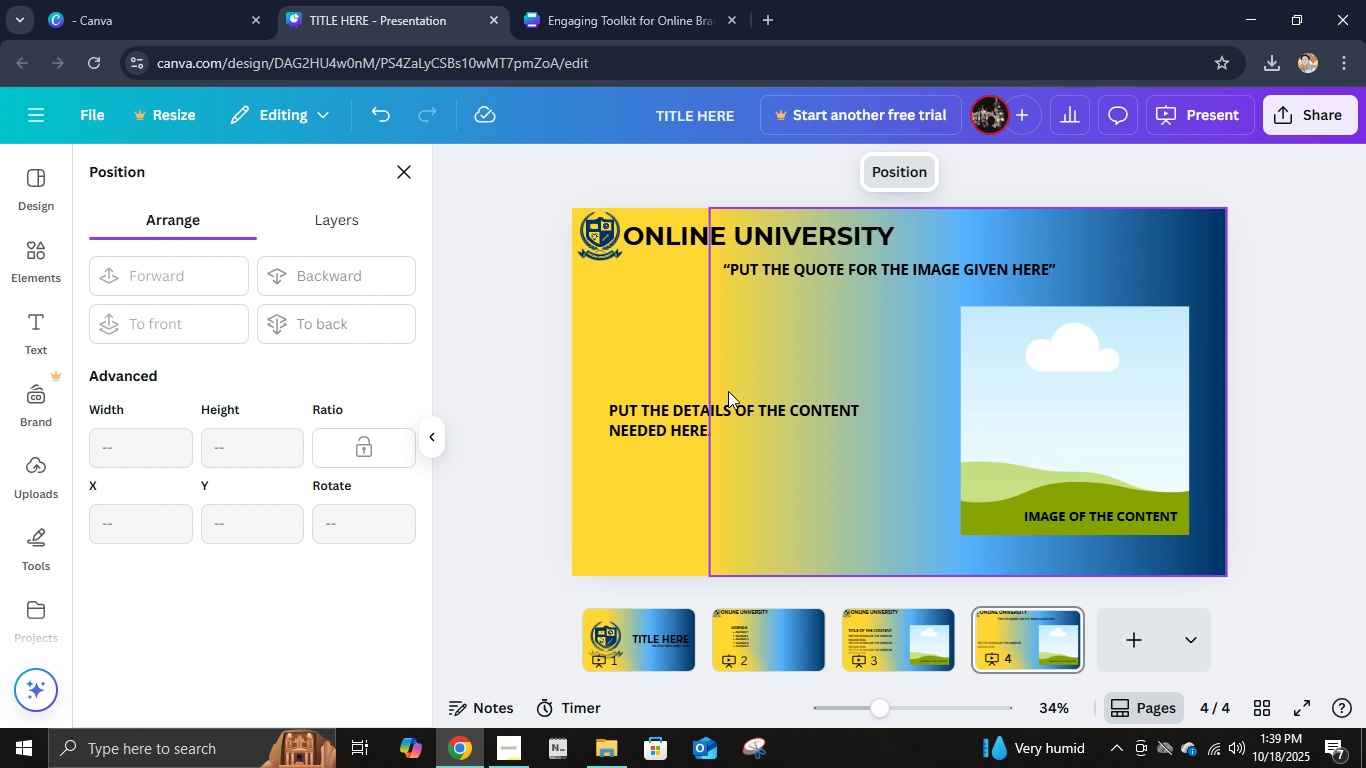 
key(Delete)
 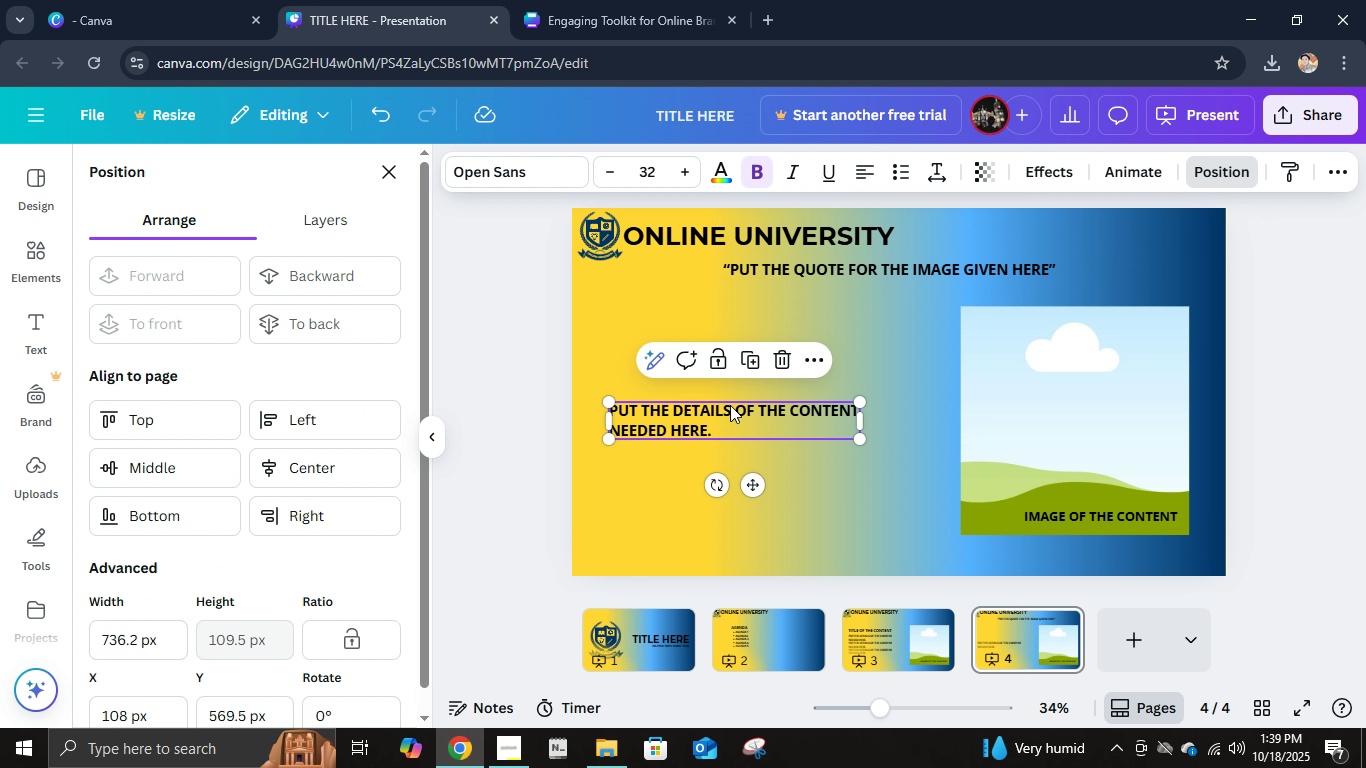 
double_click([730, 405])
 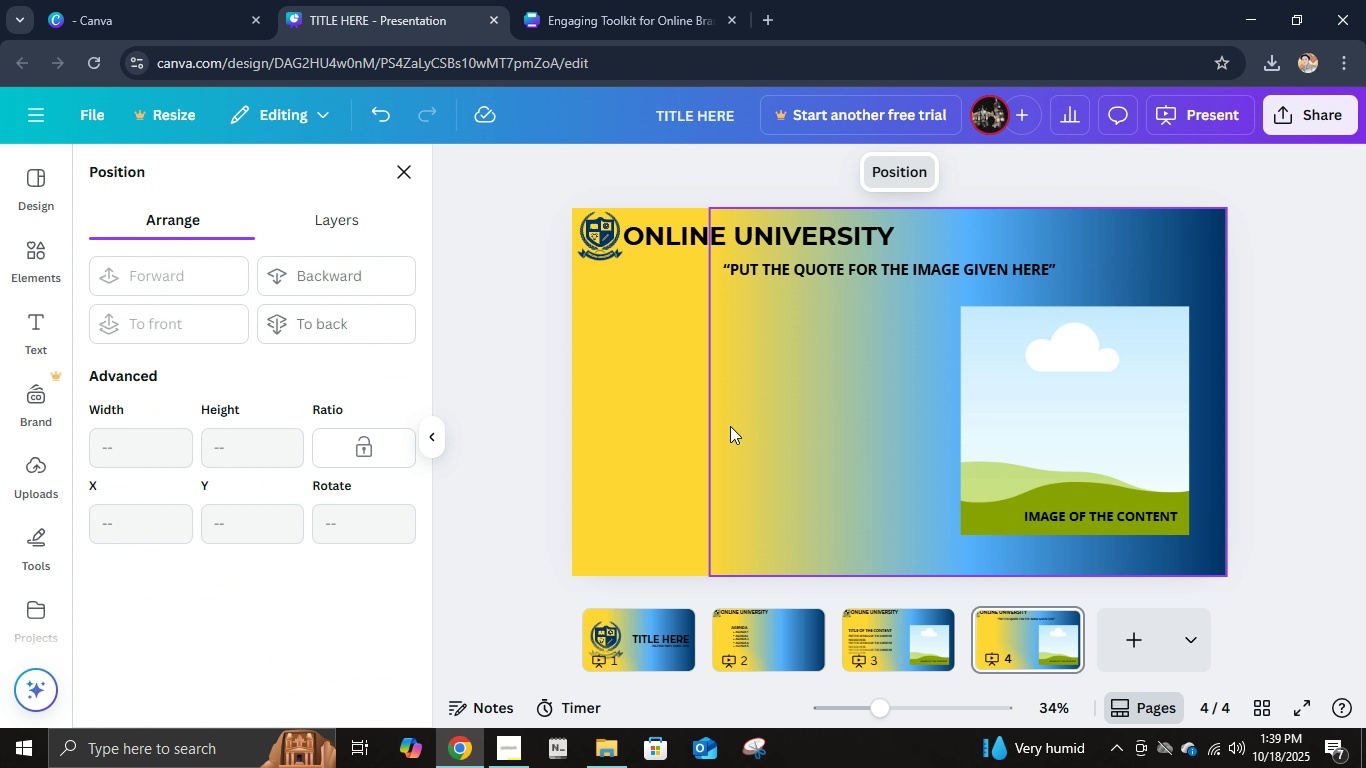 
key(Delete)
 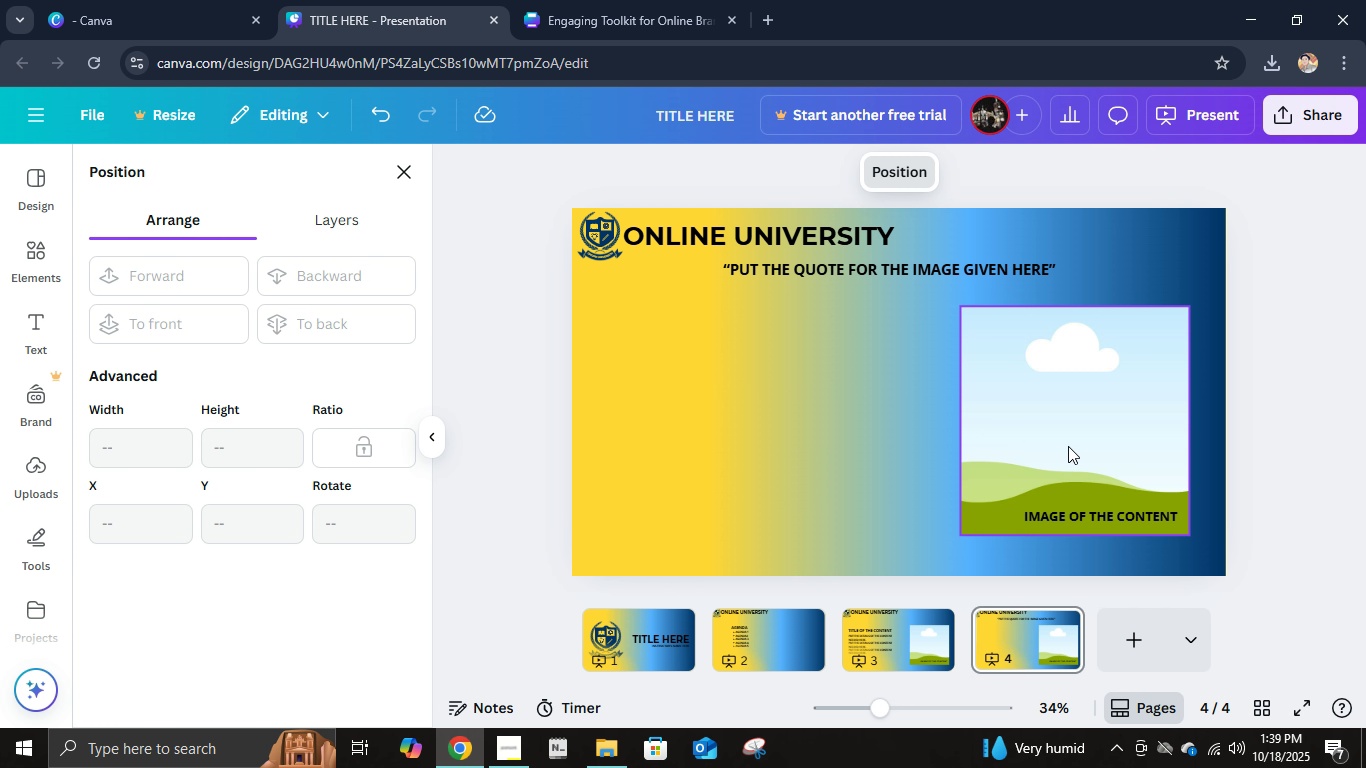 
left_click([1068, 435])
 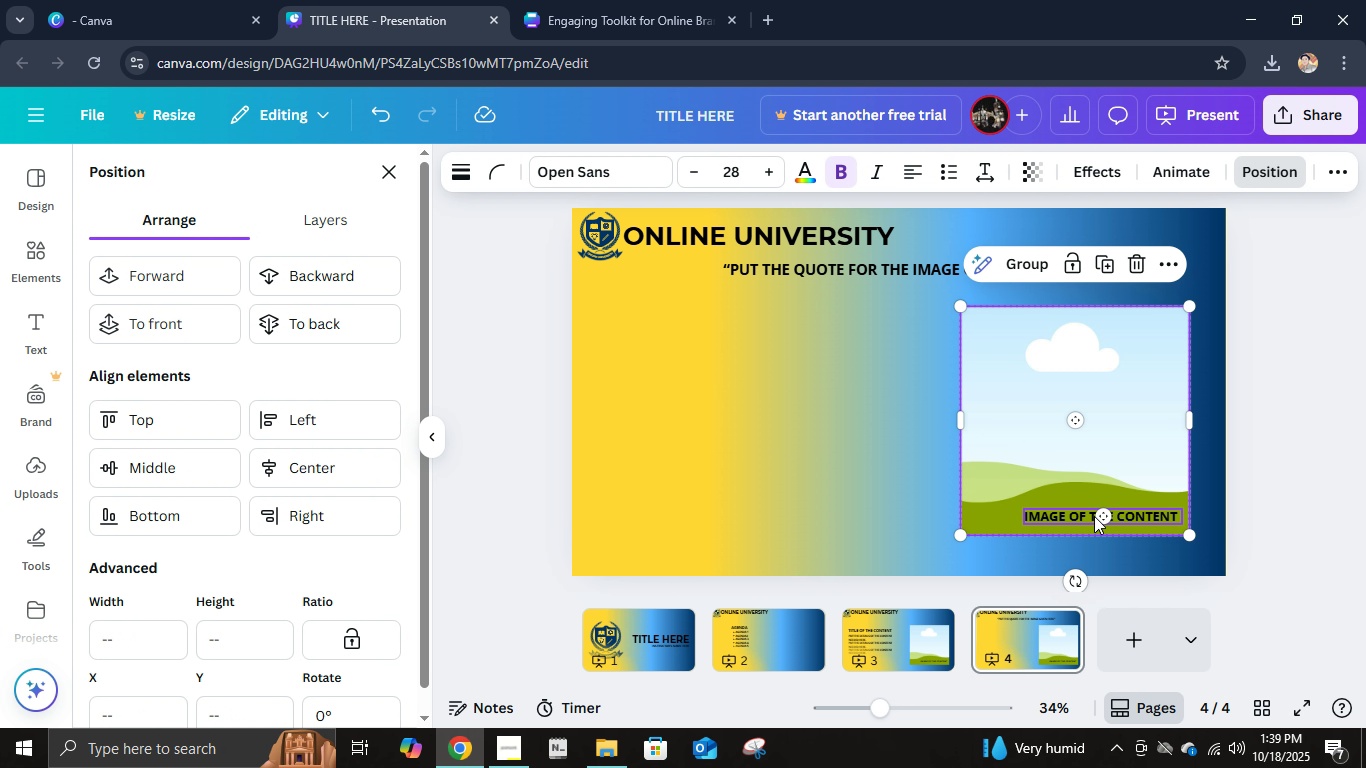 
hold_key(key=ShiftRight, duration=0.4)
left_click([1094, 516])
 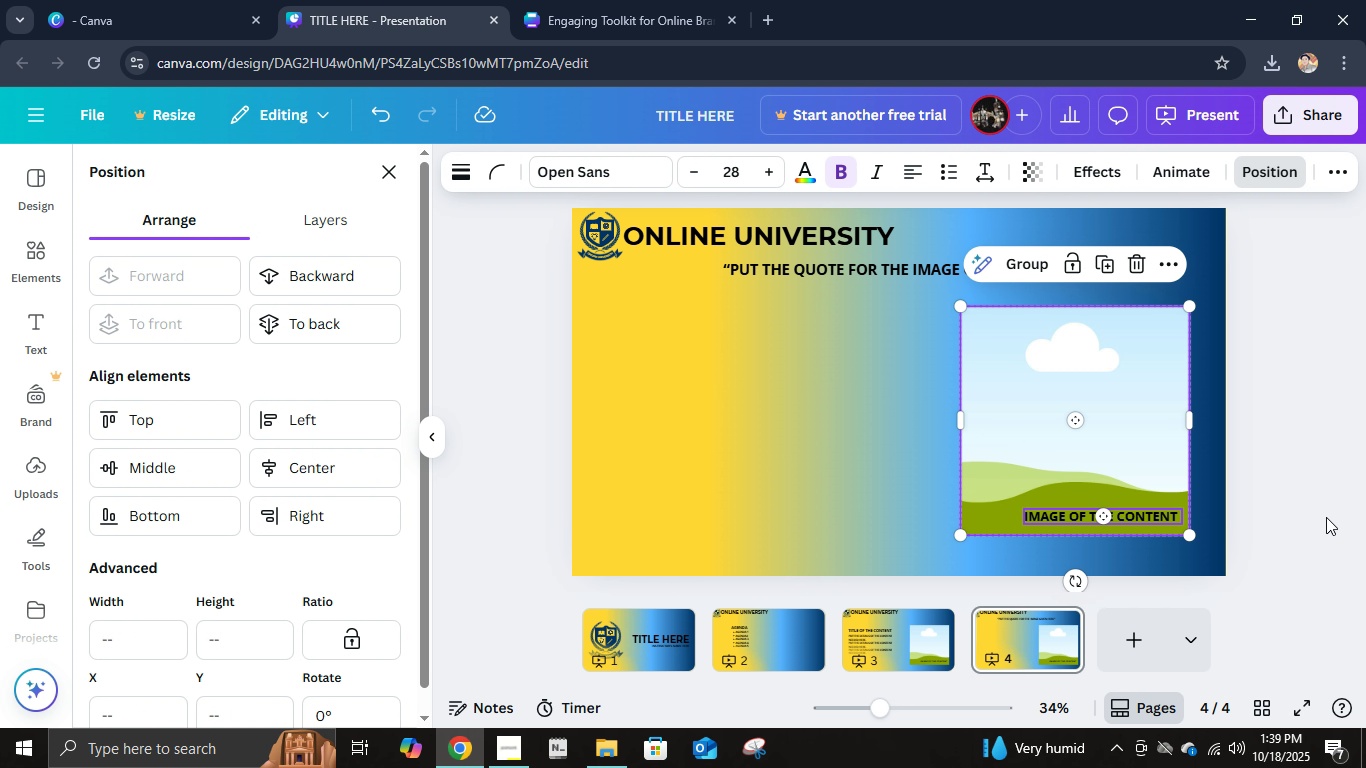 
key(Control+G)
 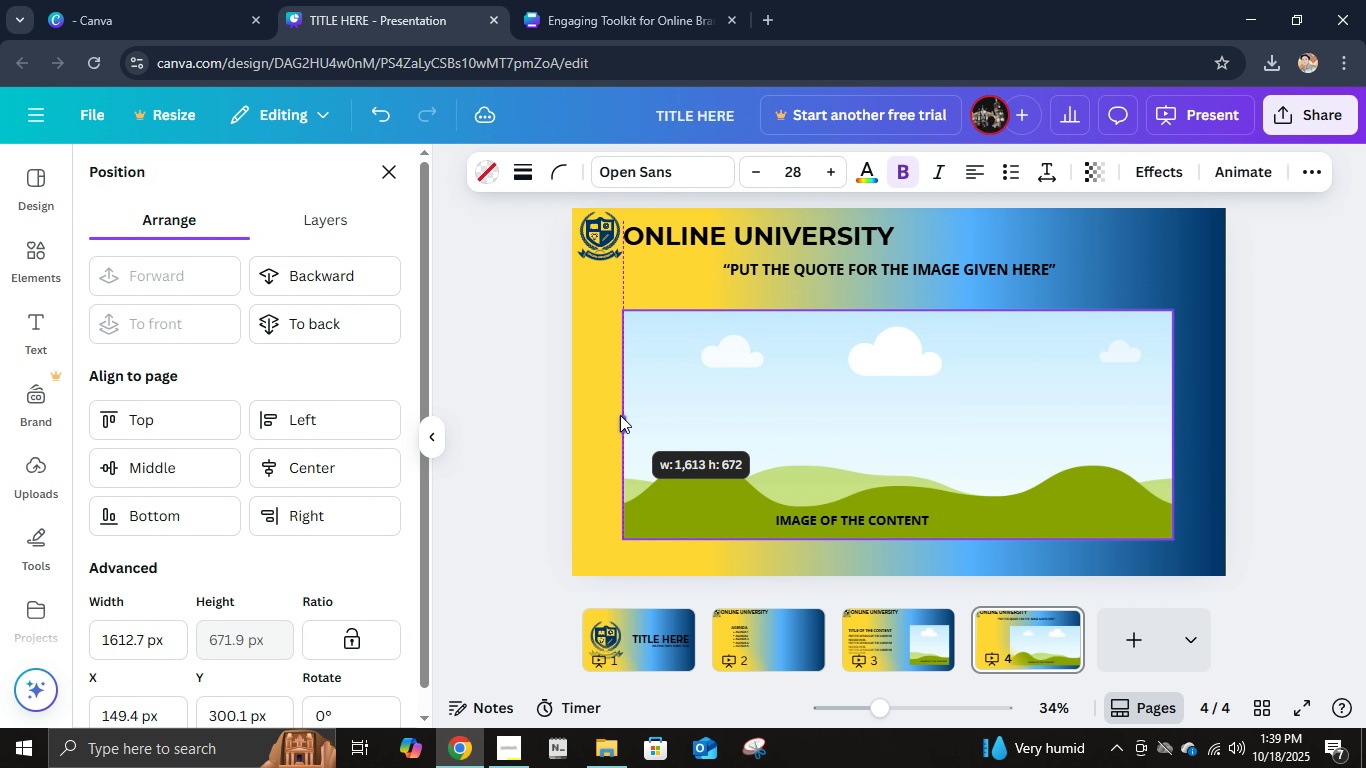 
wait(11.17)
 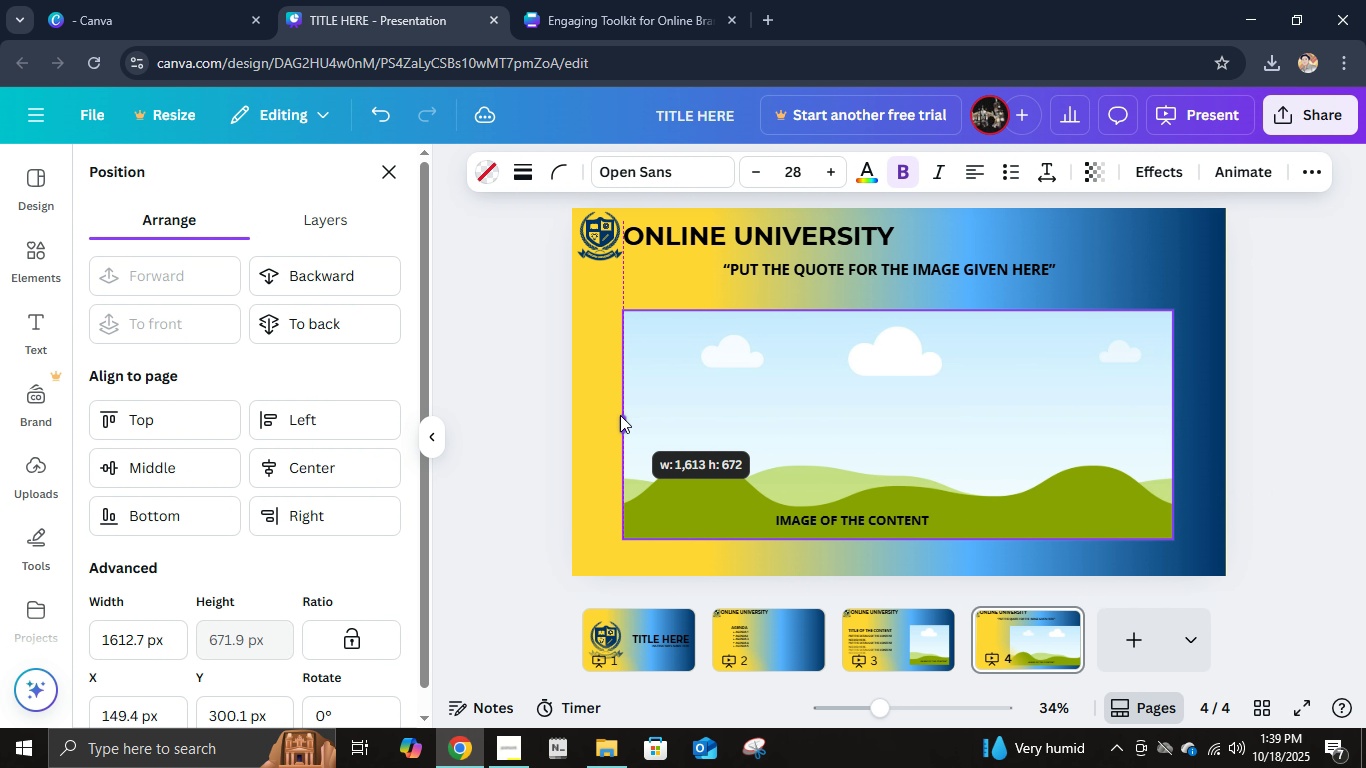 
left_click([325, 470])
 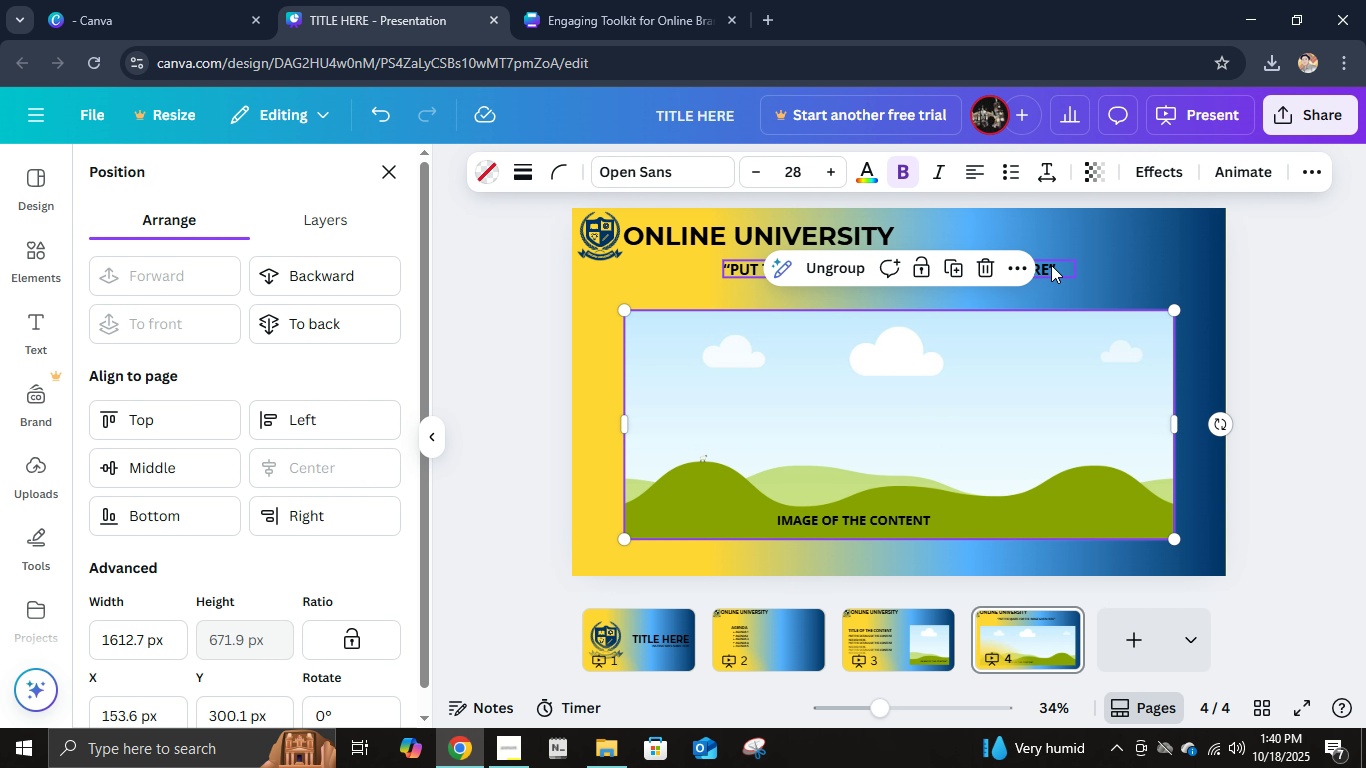 
left_click([1048, 266])
 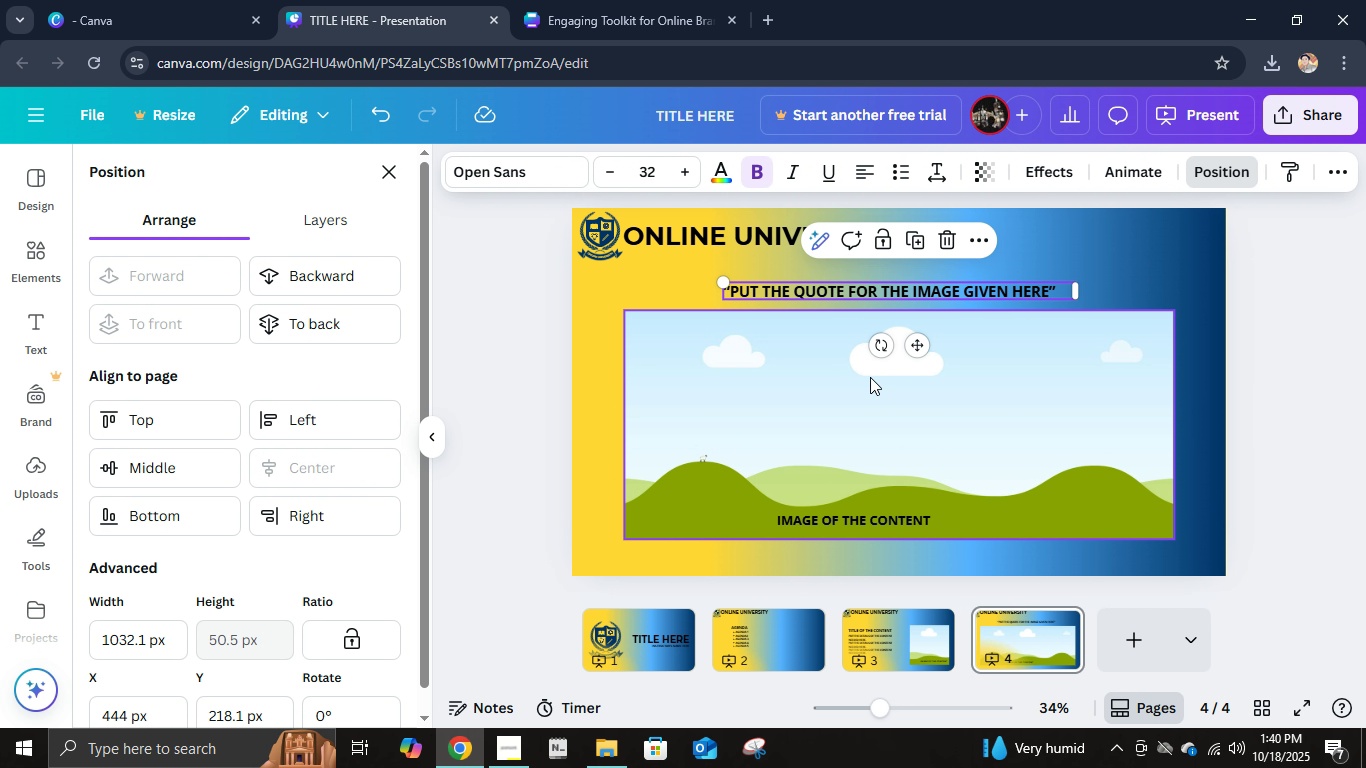 
left_click([1346, 445])
 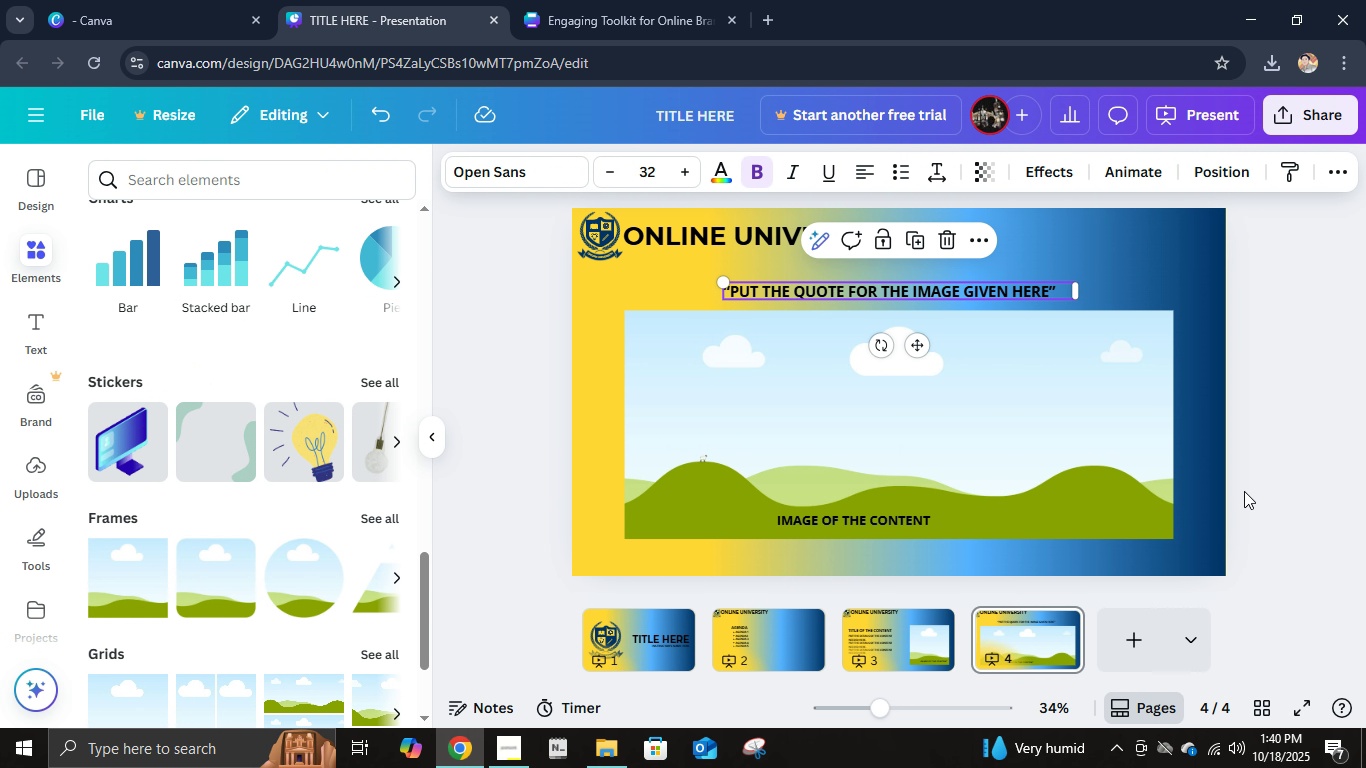 
mouse_move([1049, 649])
 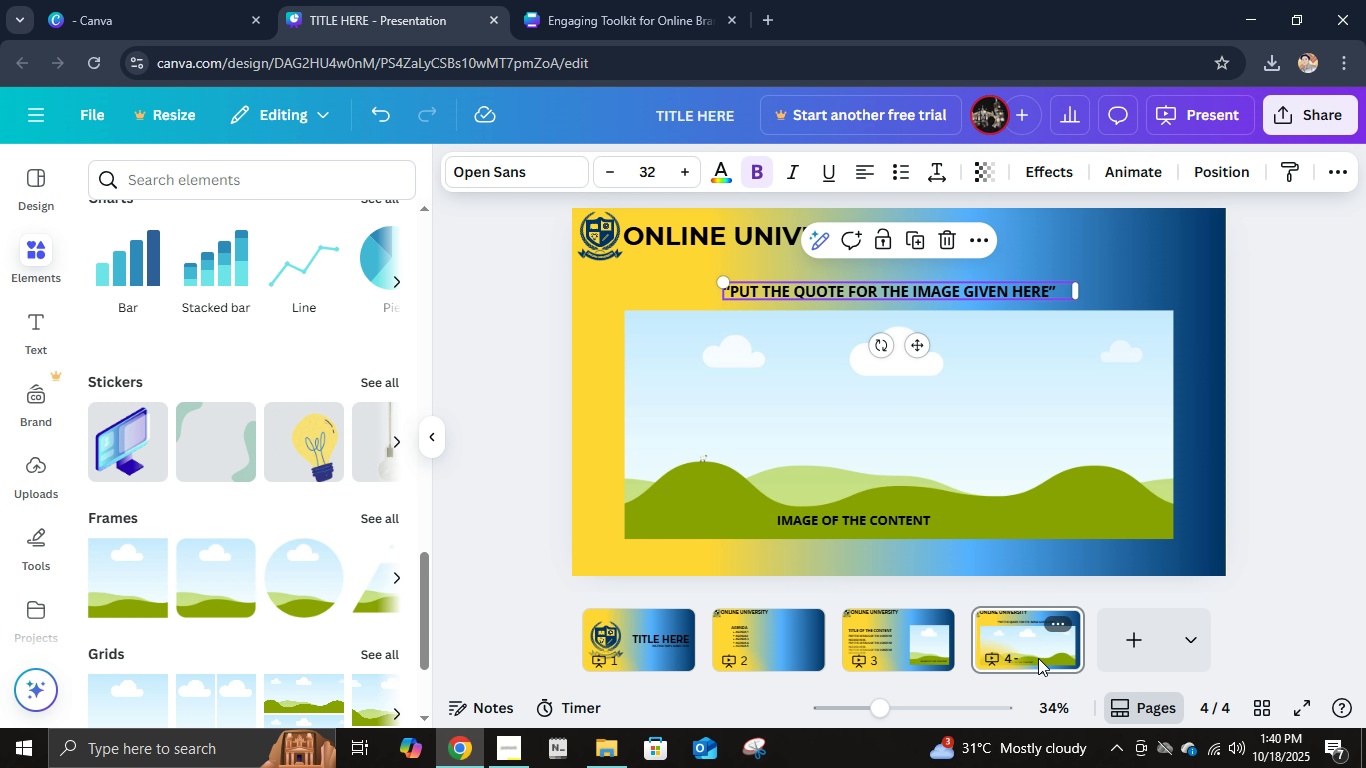 
right_click([1038, 658])
 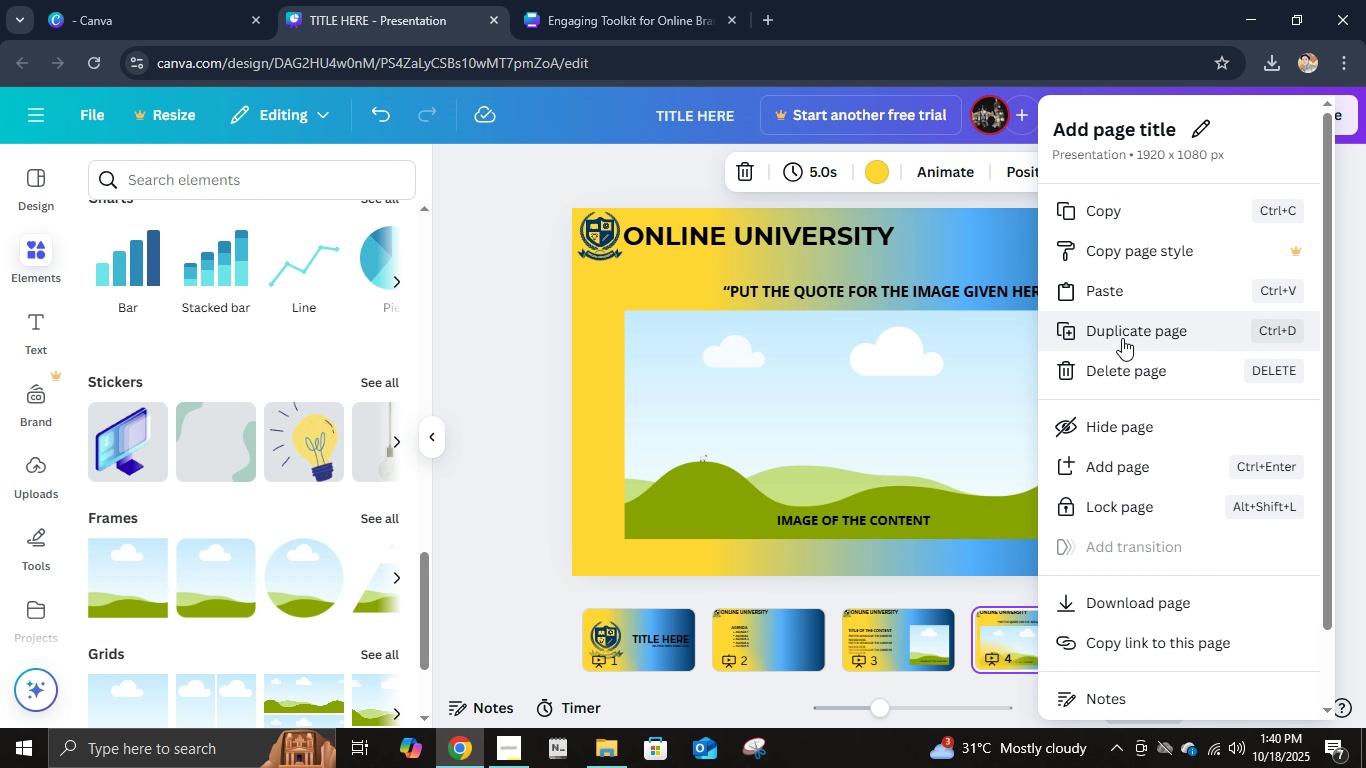 
left_click([1122, 338])
 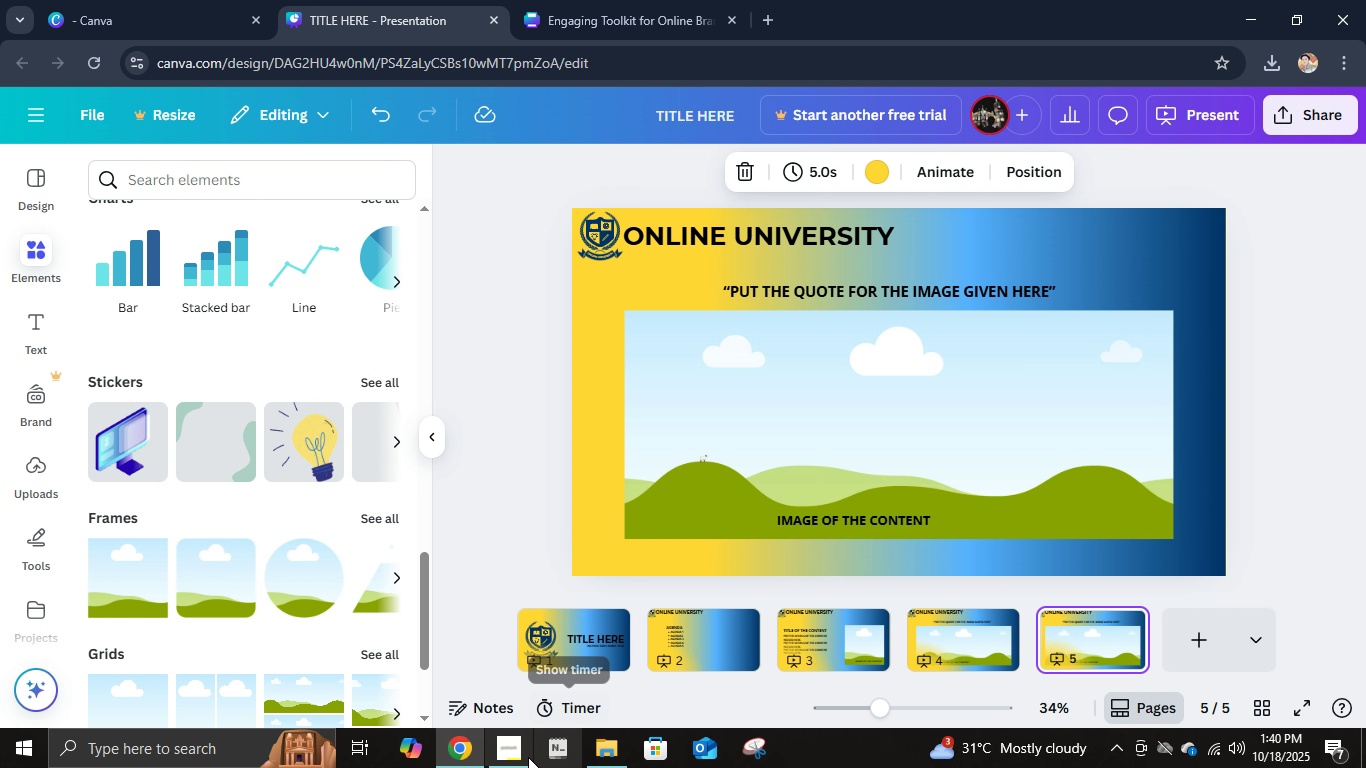 
left_click([512, 757])